 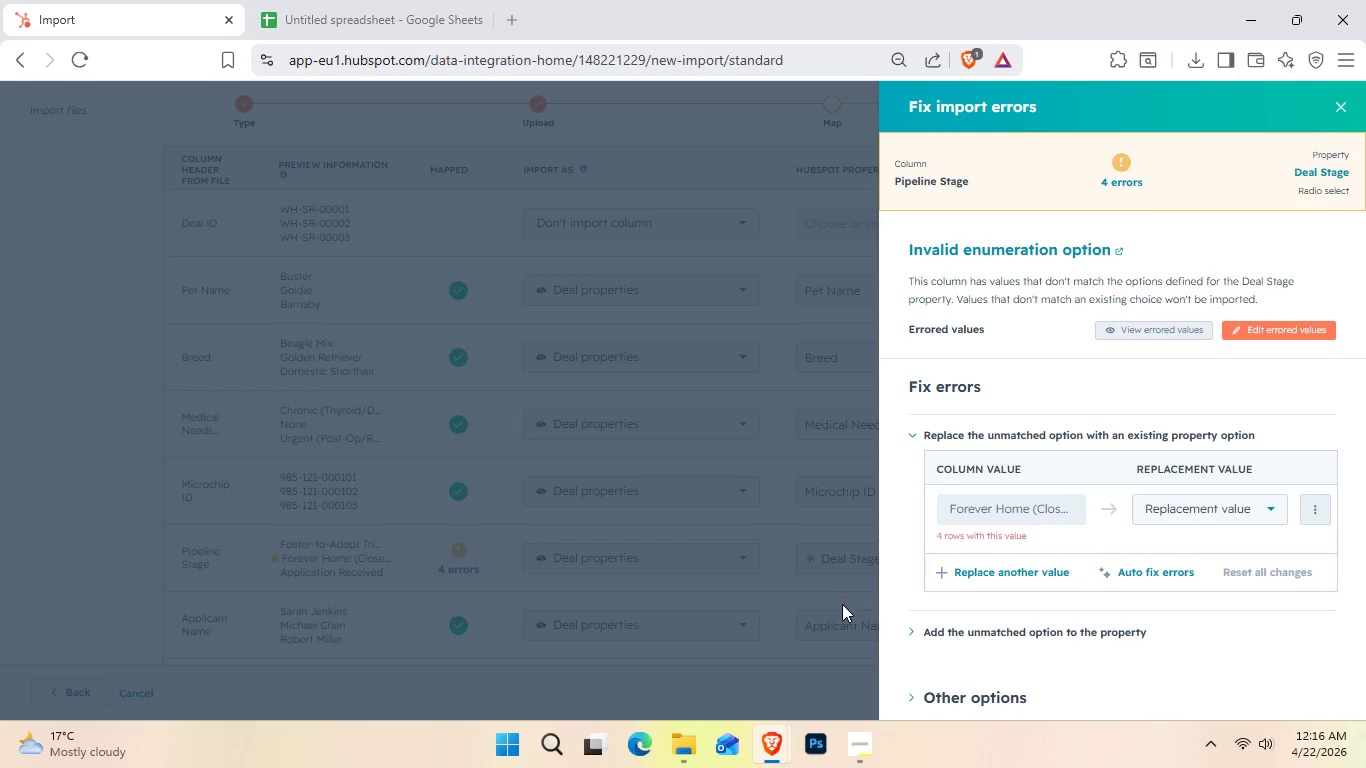 
left_click_drag(start_coordinate=[375, 674], to_coordinate=[300, 658])
 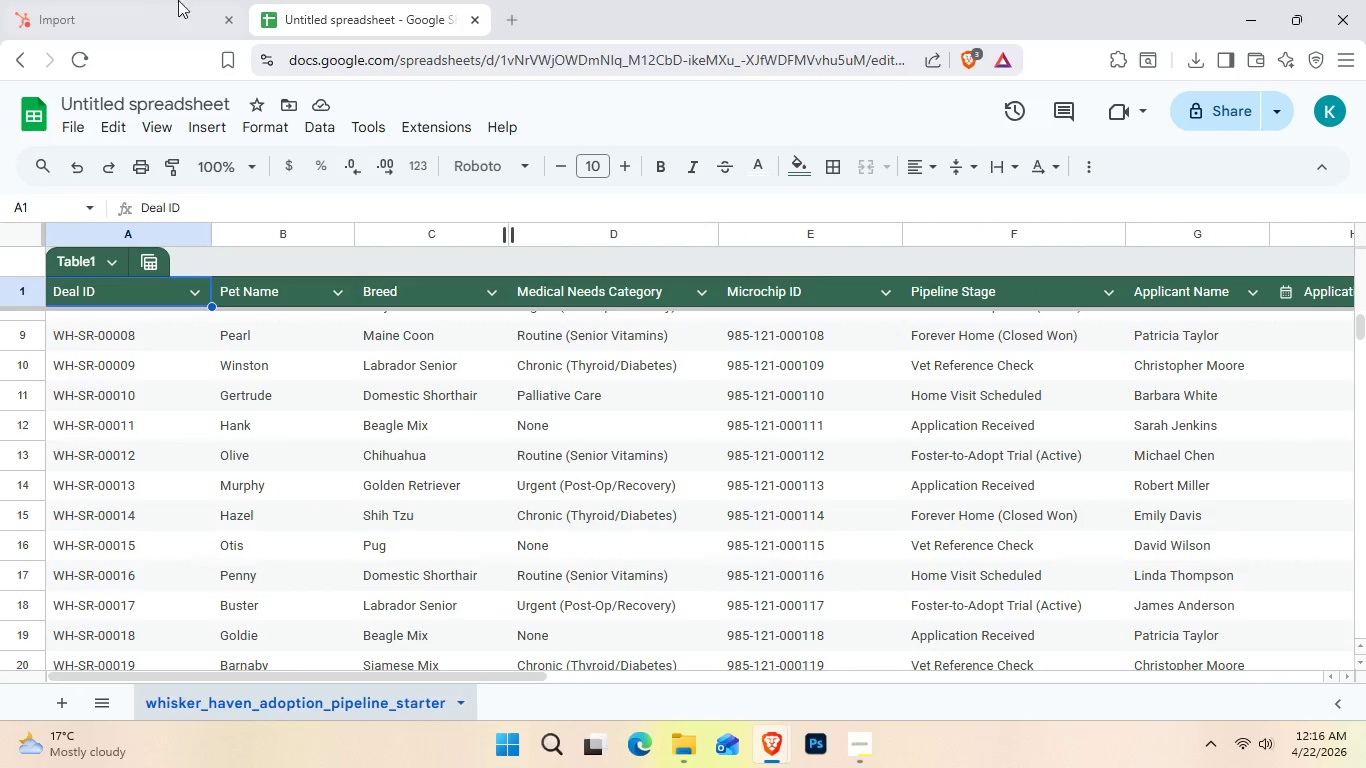 
left_click([61, 0])
 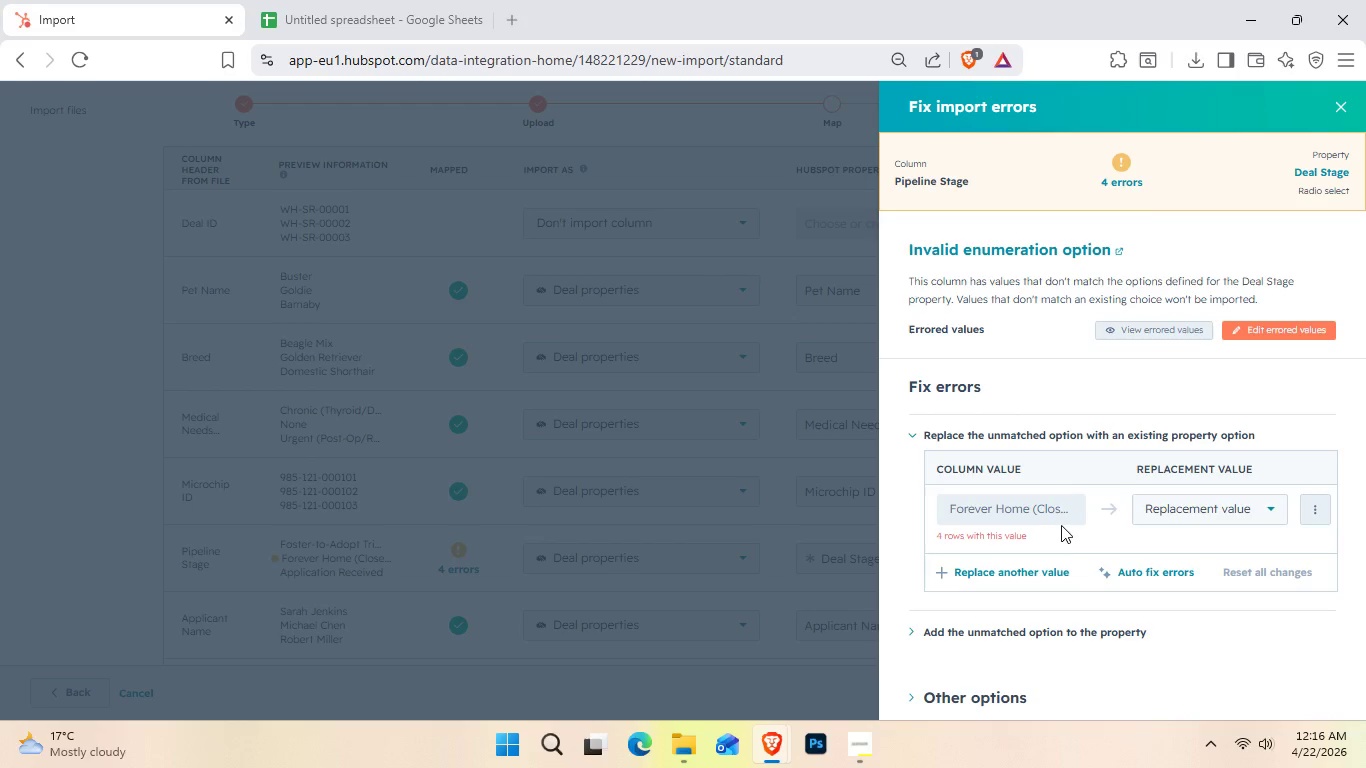 
left_click([1220, 518])
 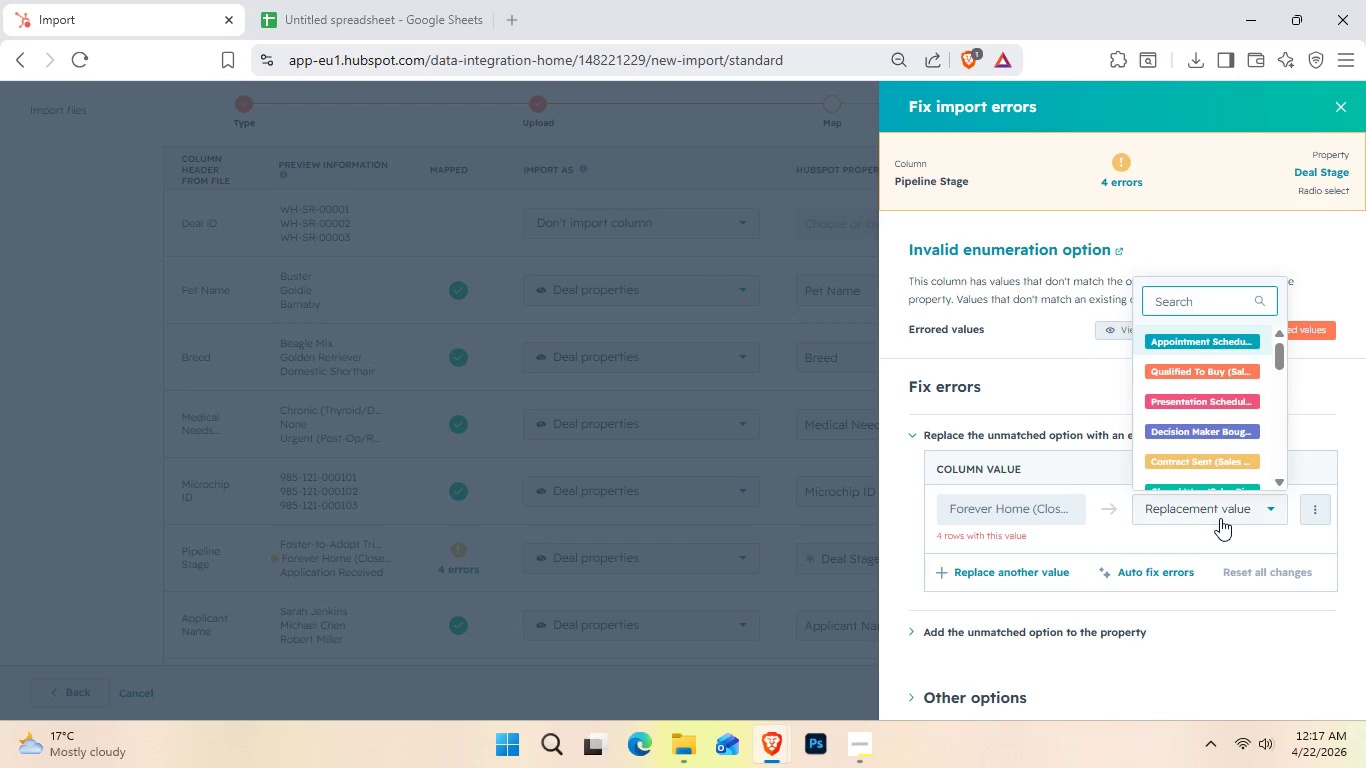 
scroll: coordinate [1244, 482], scroll_direction: down, amount: 3.0
 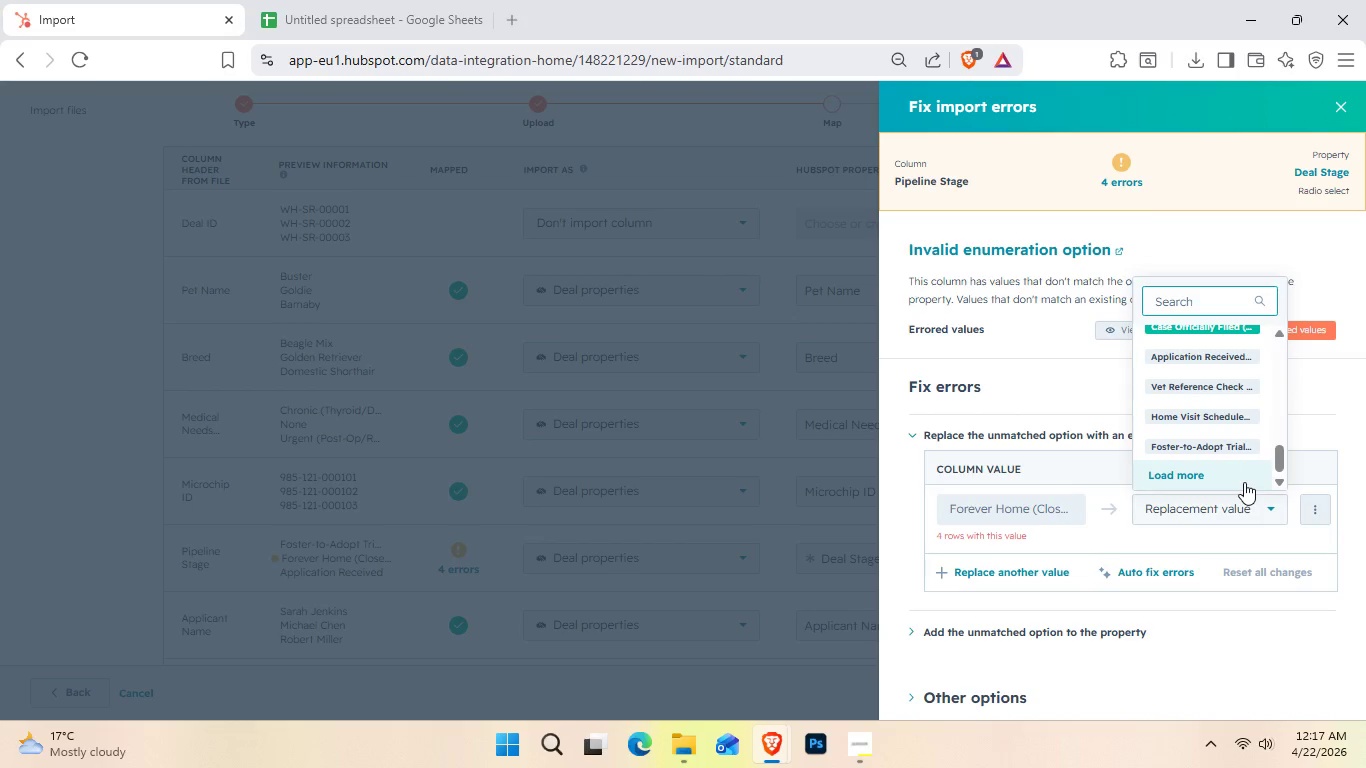 
scroll: coordinate [1244, 482], scroll_direction: none, amount: 0.0
 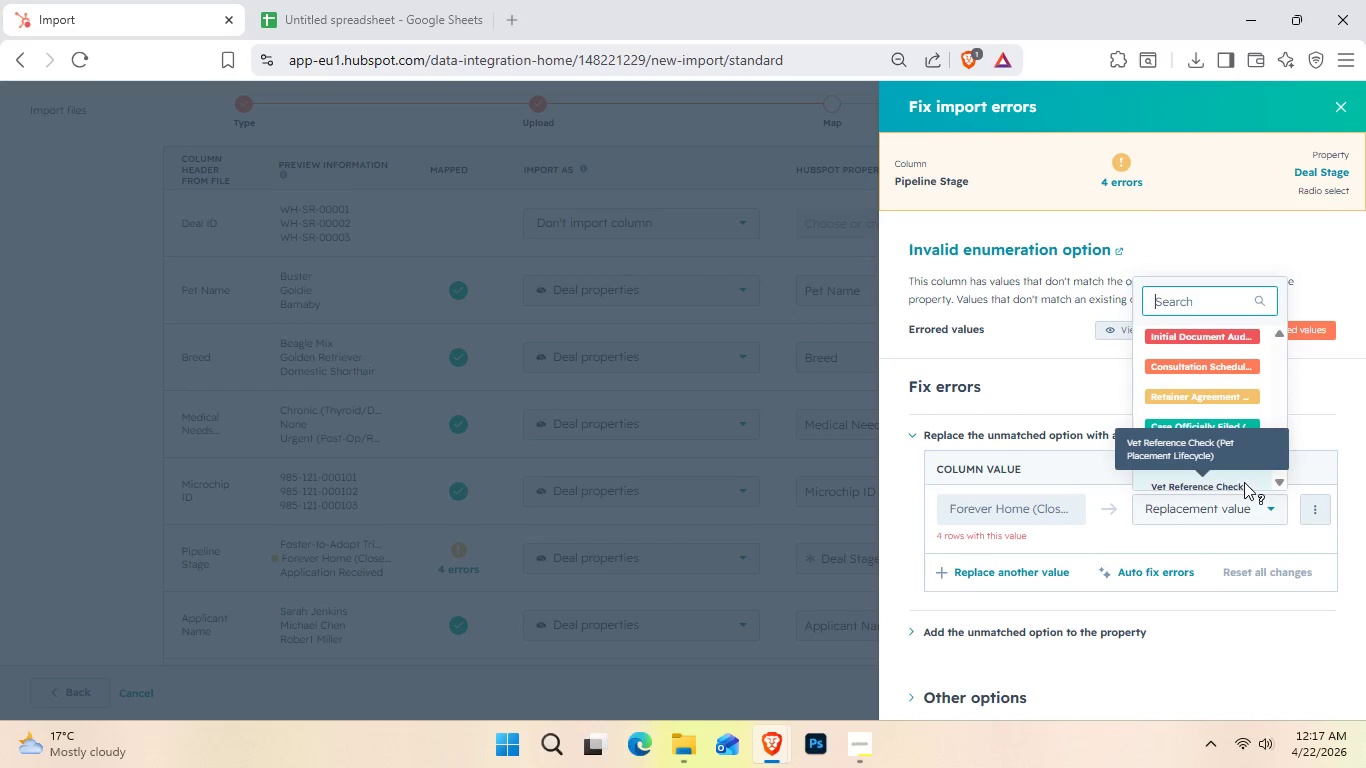 
scroll: coordinate [1246, 469], scroll_direction: up, amount: 5.0
 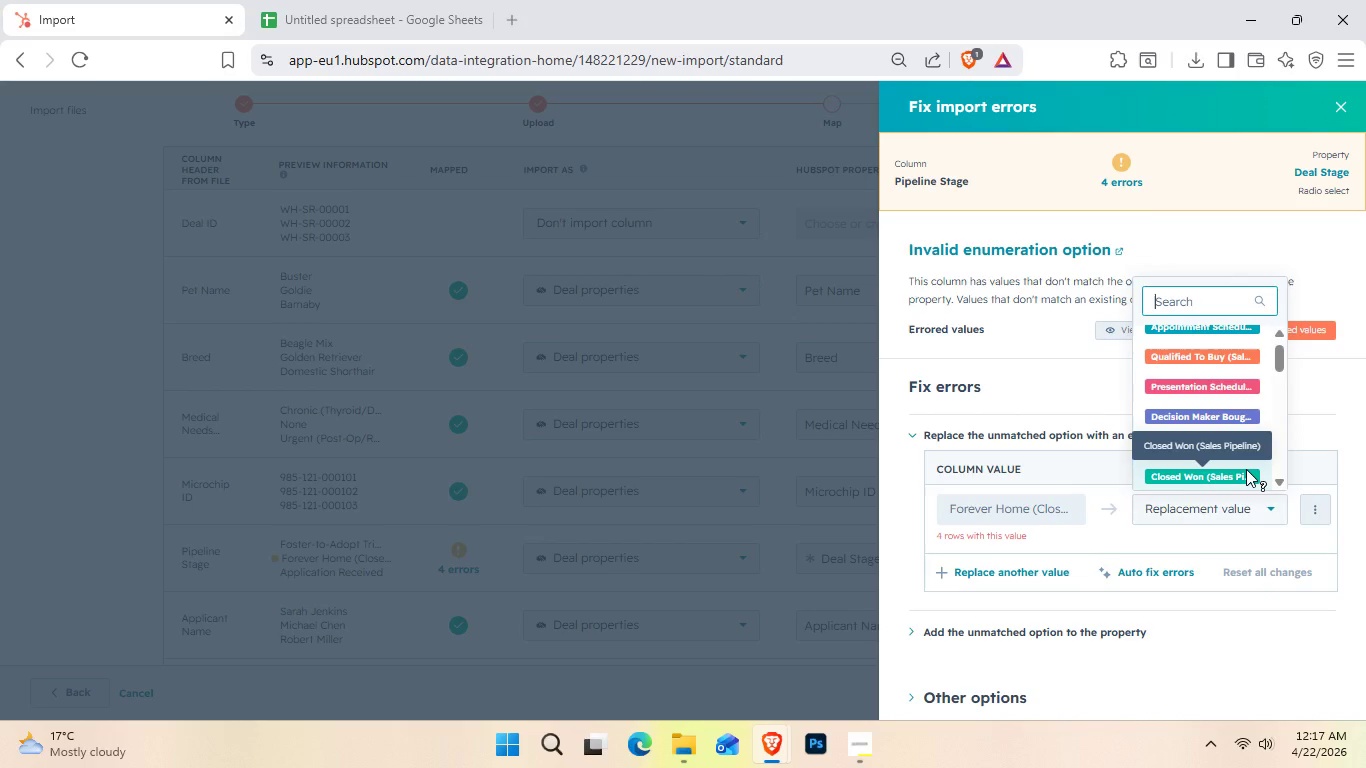 
scroll: coordinate [1246, 469], scroll_direction: up, amount: 1.0
 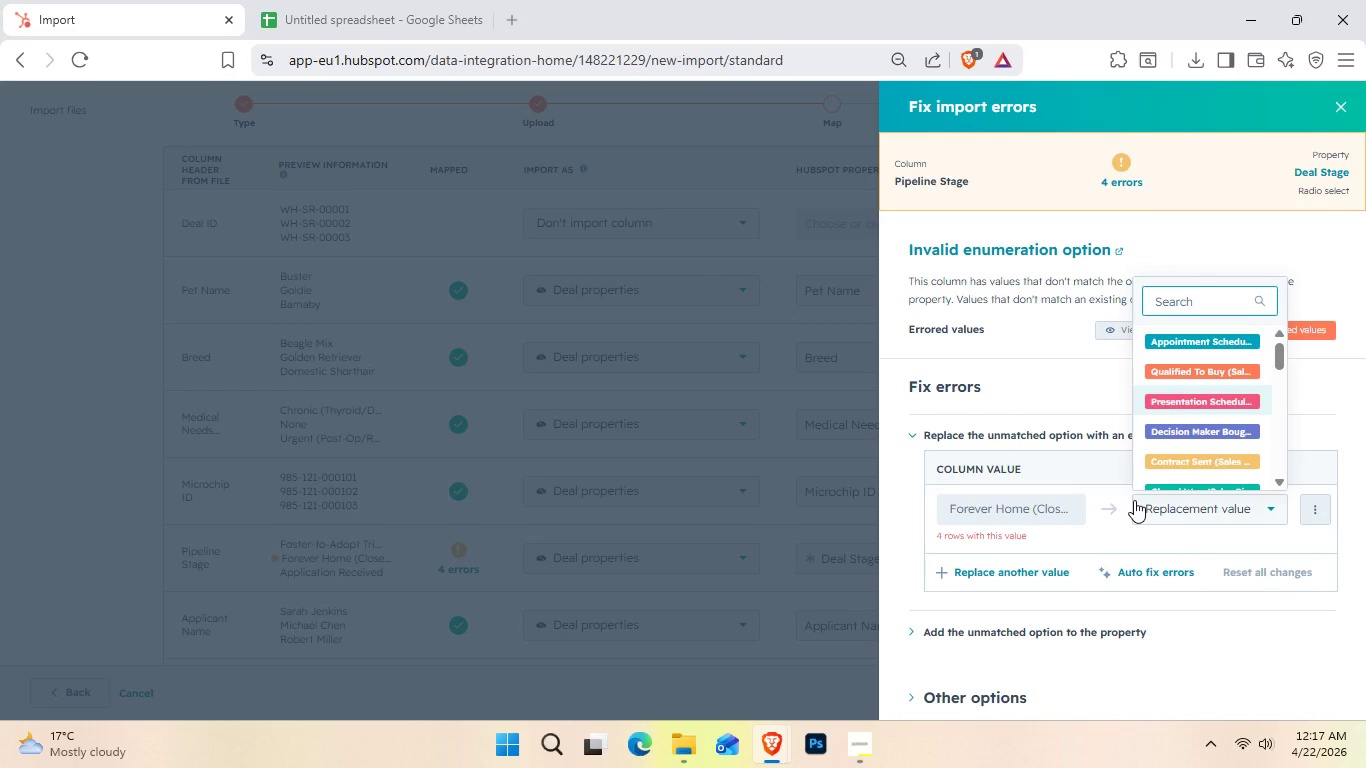 
wait(14.09)
 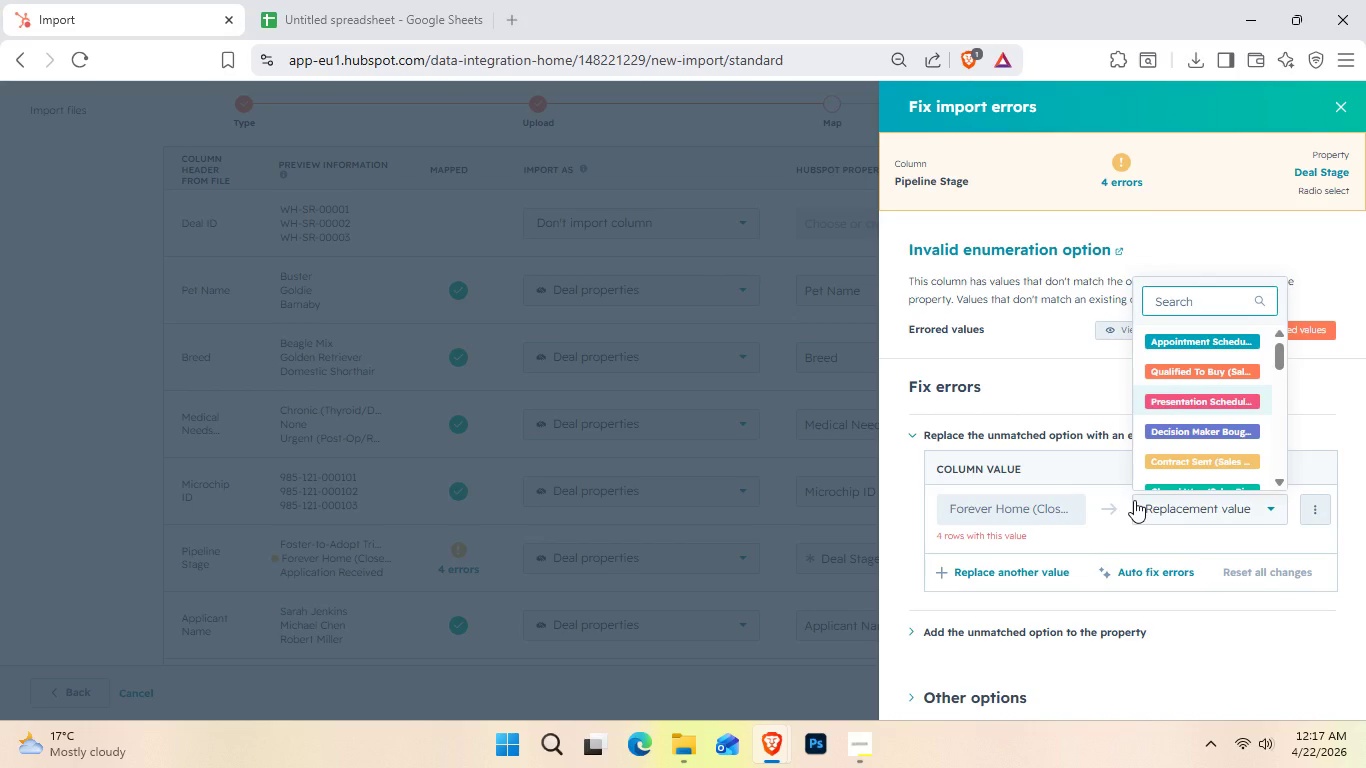 
left_click([1054, 460])
 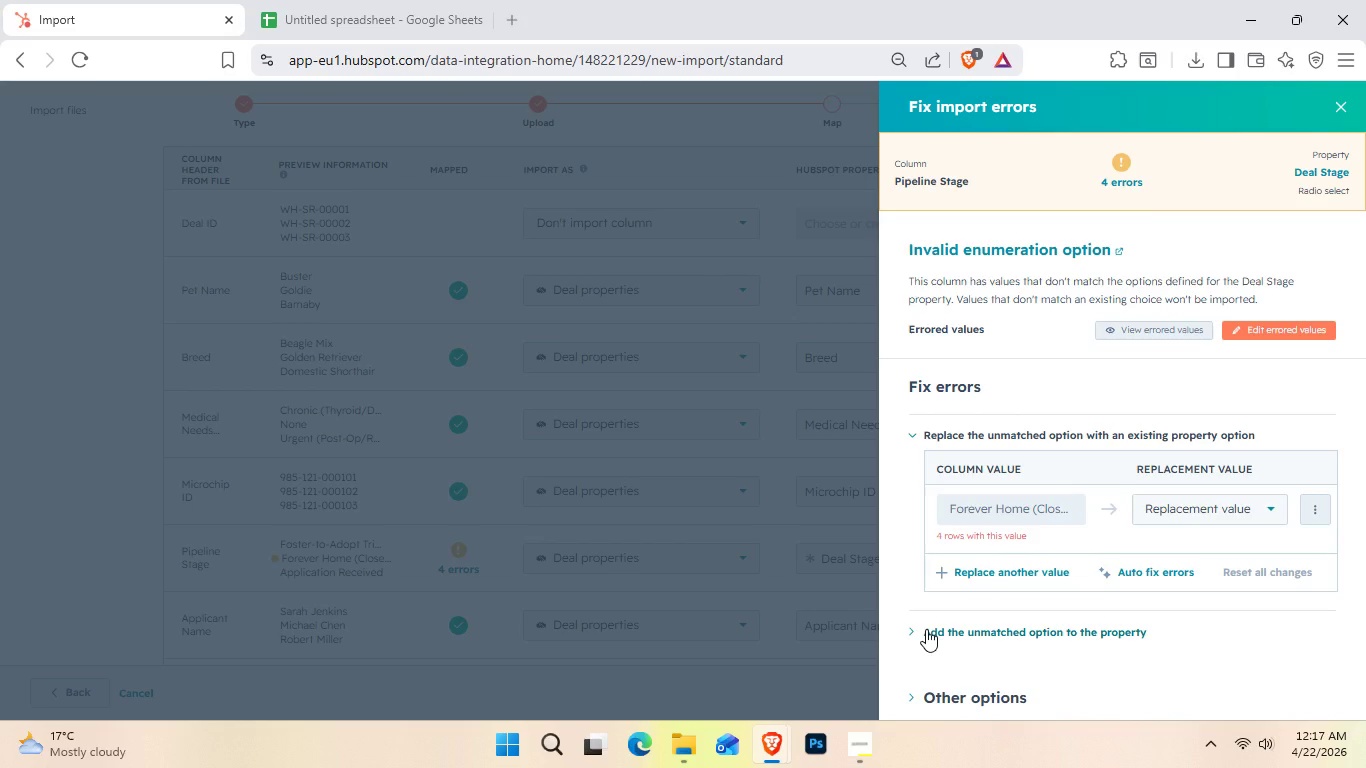 
wait(25.55)
 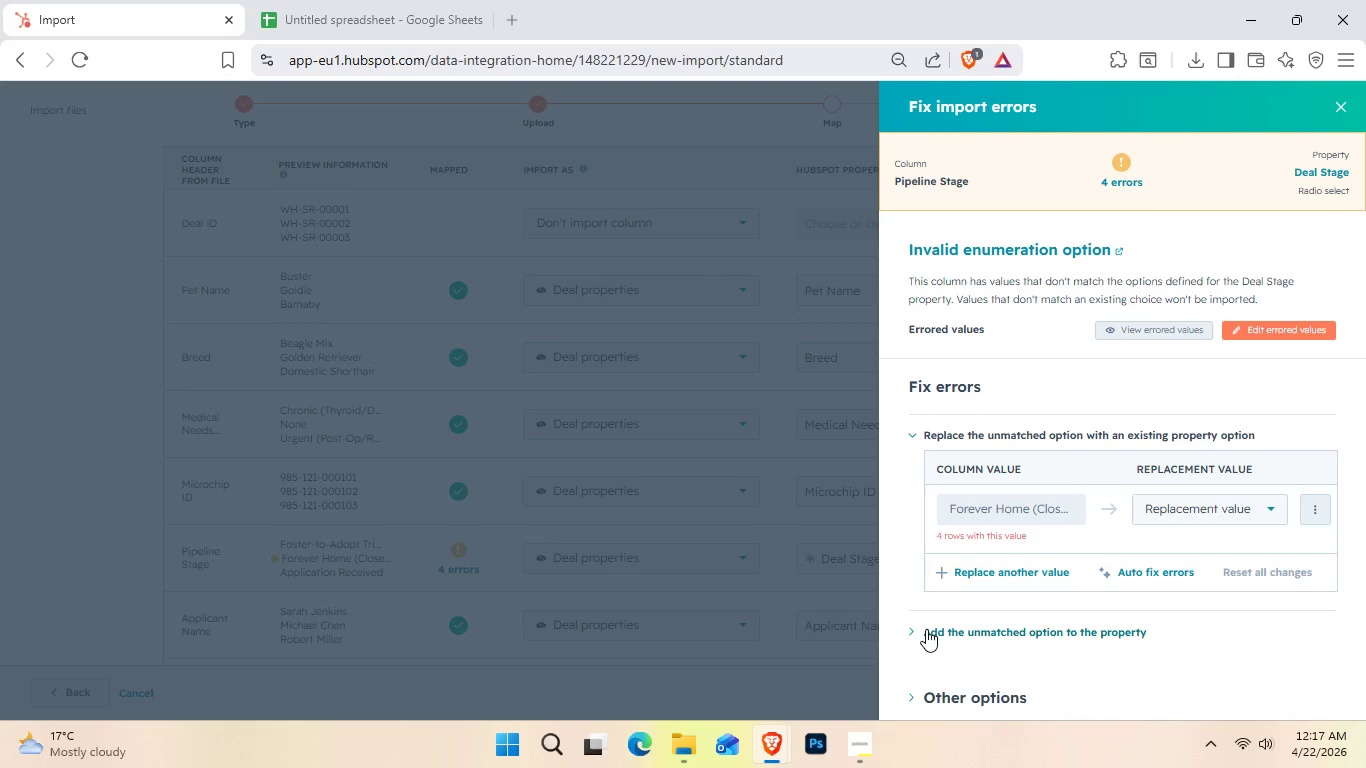 
scroll: coordinate [1218, 553], scroll_direction: down, amount: 1.0
 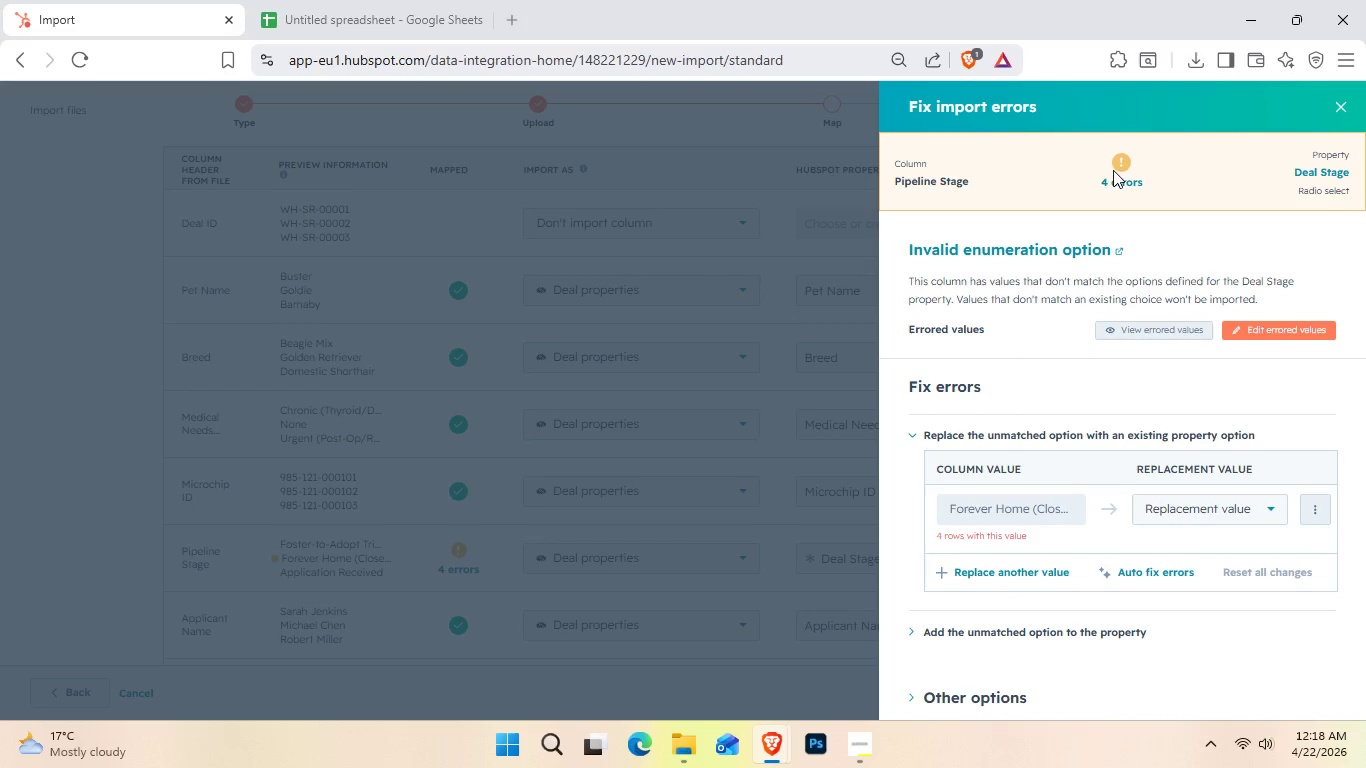 
left_click([1122, 186])
 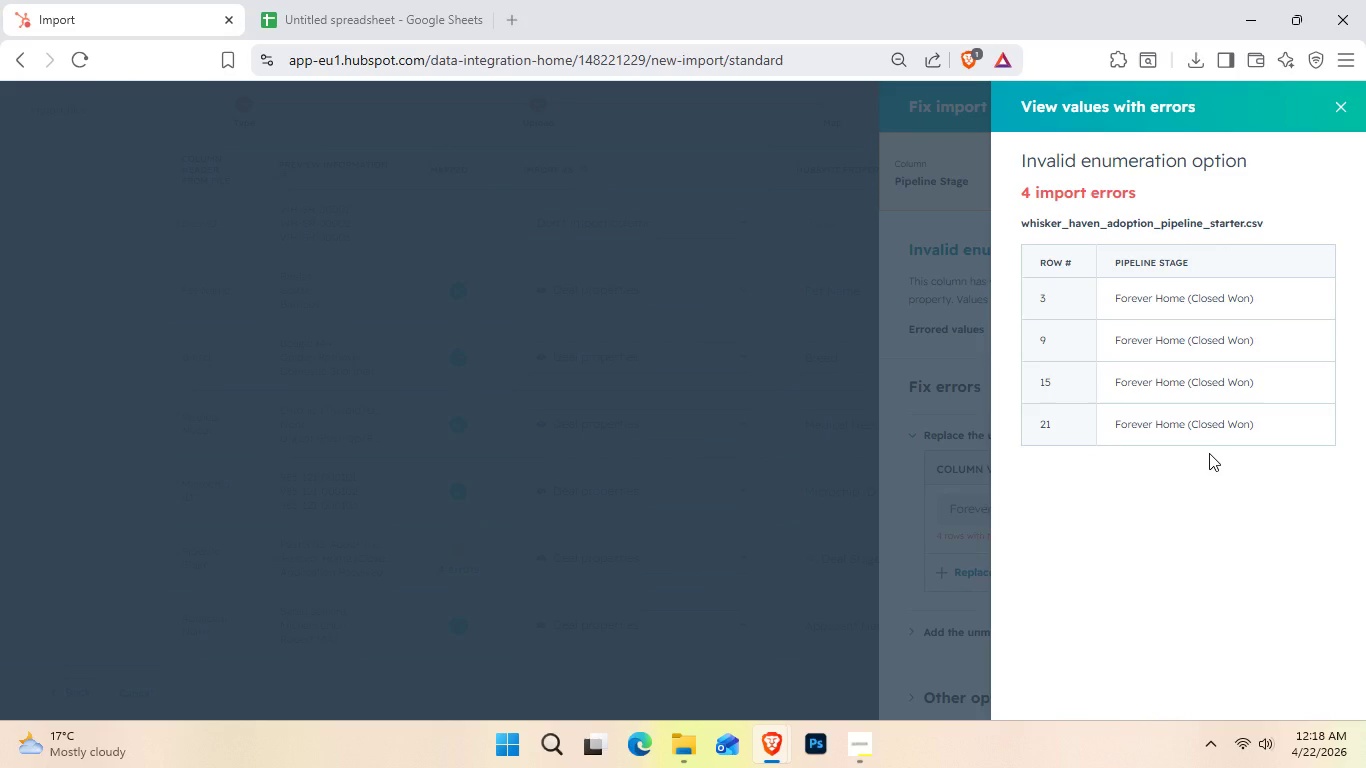 
wait(10.78)
 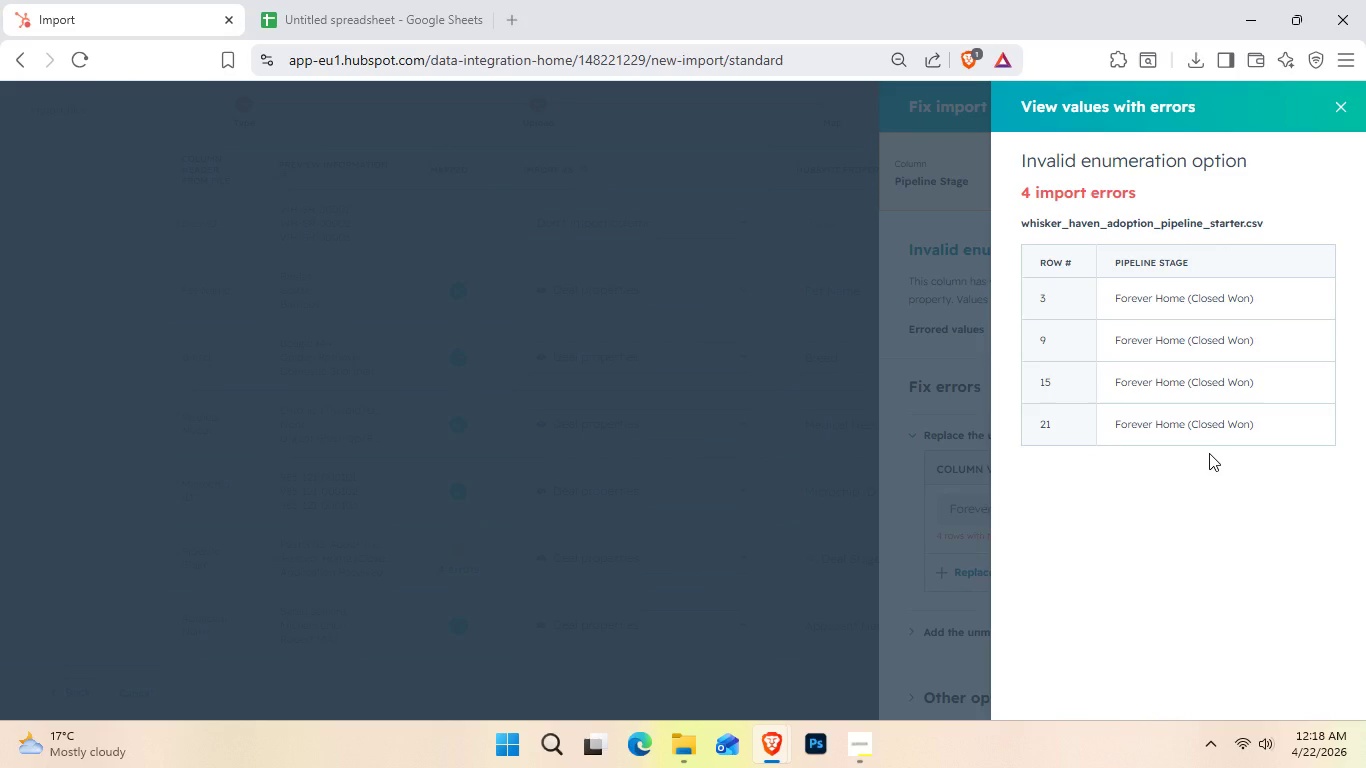 
left_click([1348, 105])
 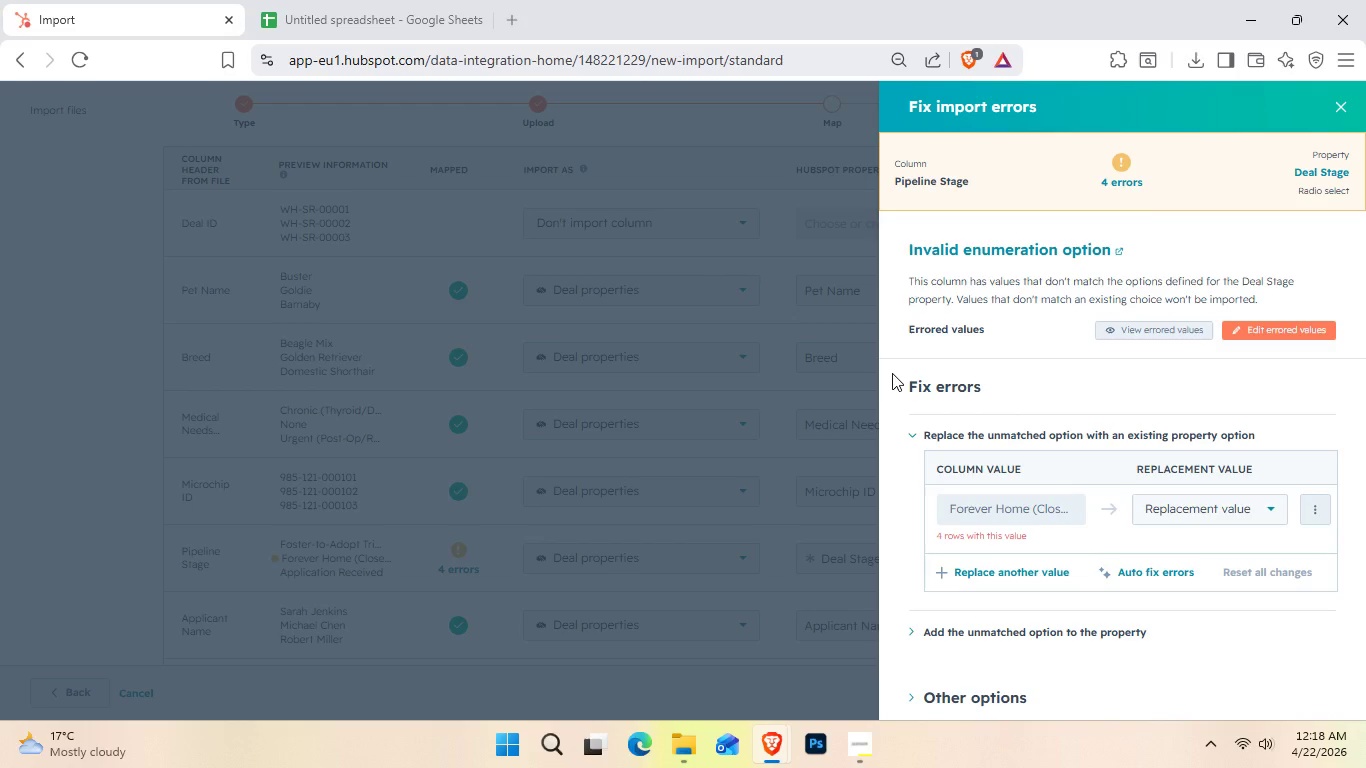 
left_click([817, 378])
 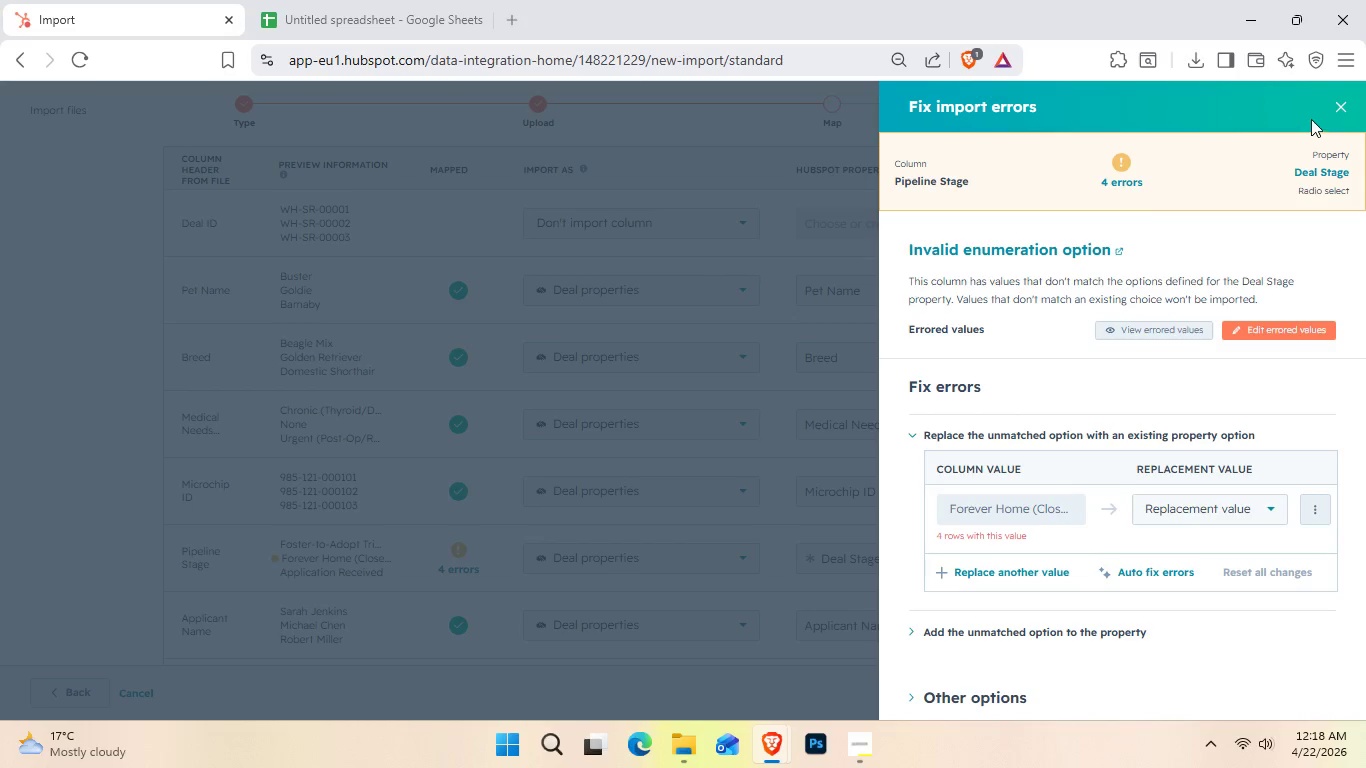 
left_click([1342, 99])
 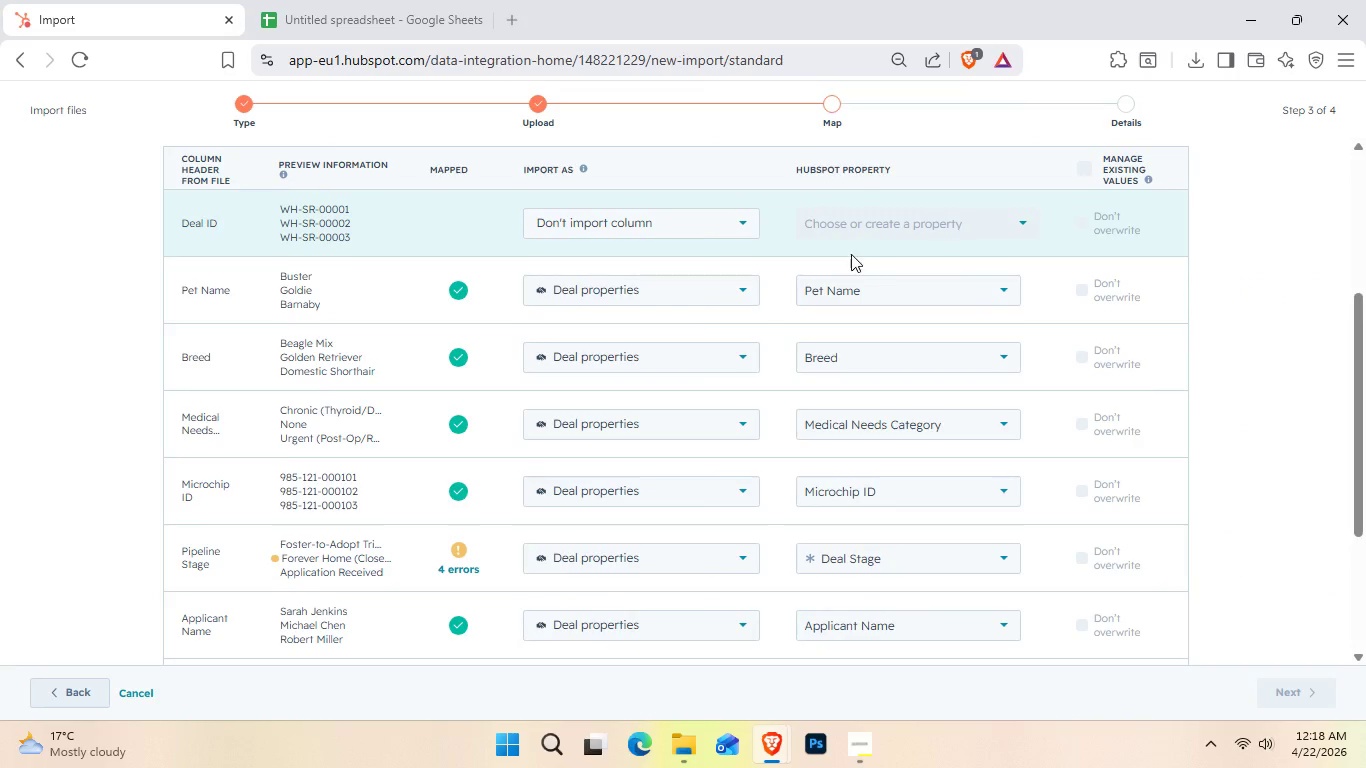 
mouse_move([871, 296])
 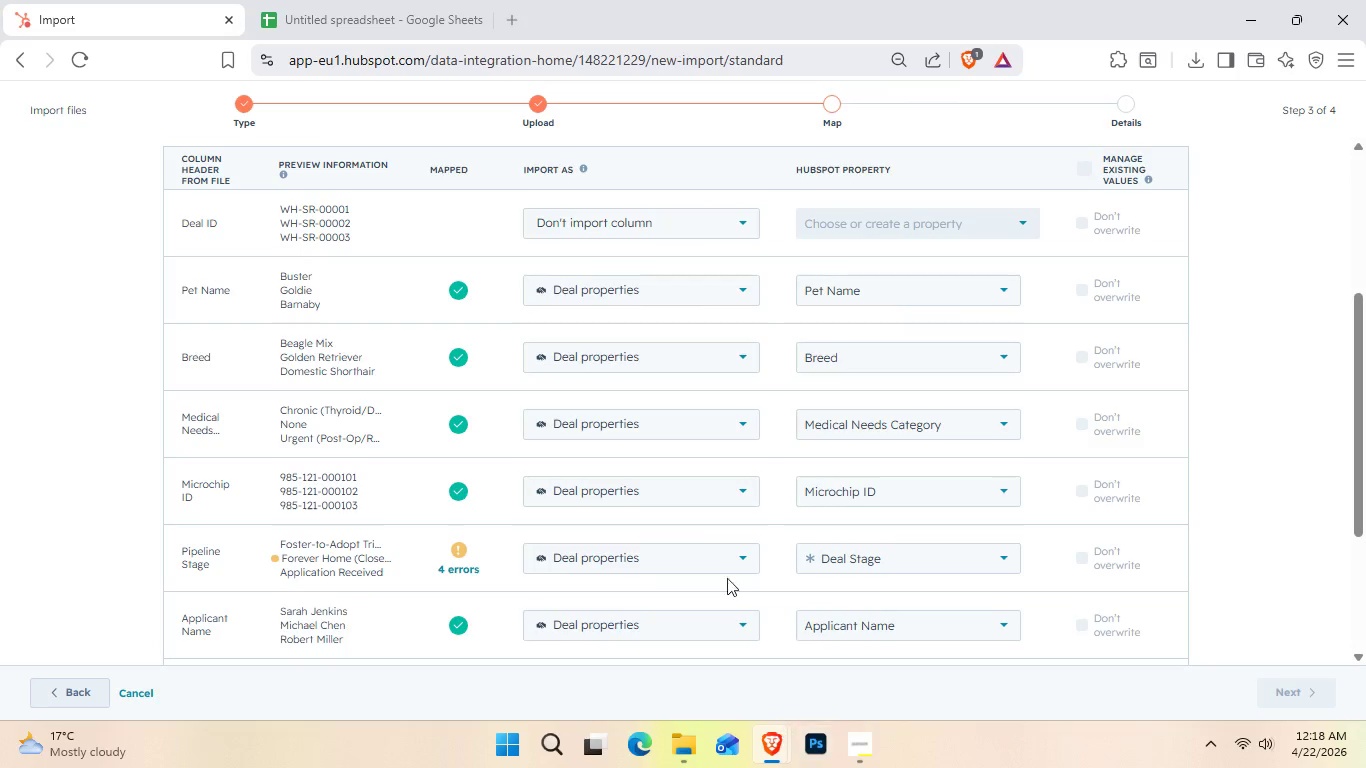 
left_click([397, 0])
 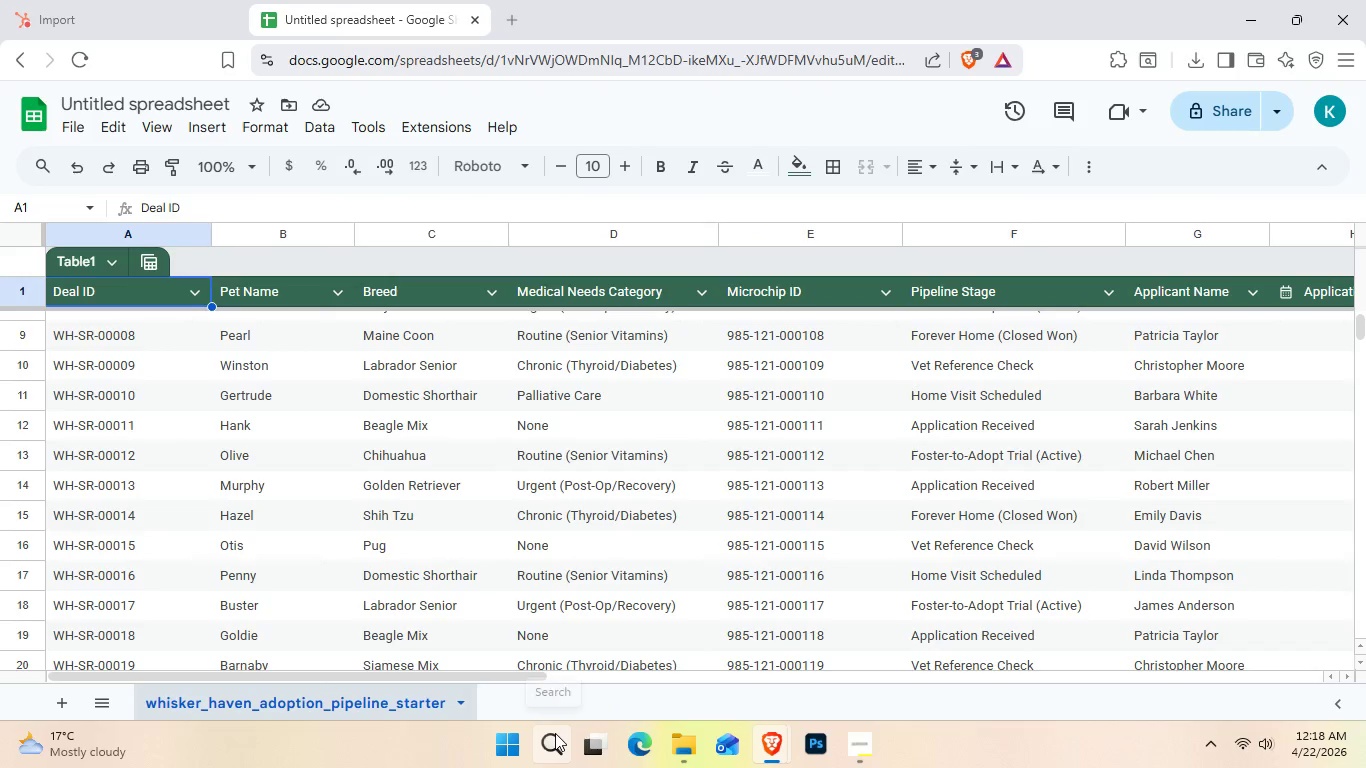 
wait(8.58)
 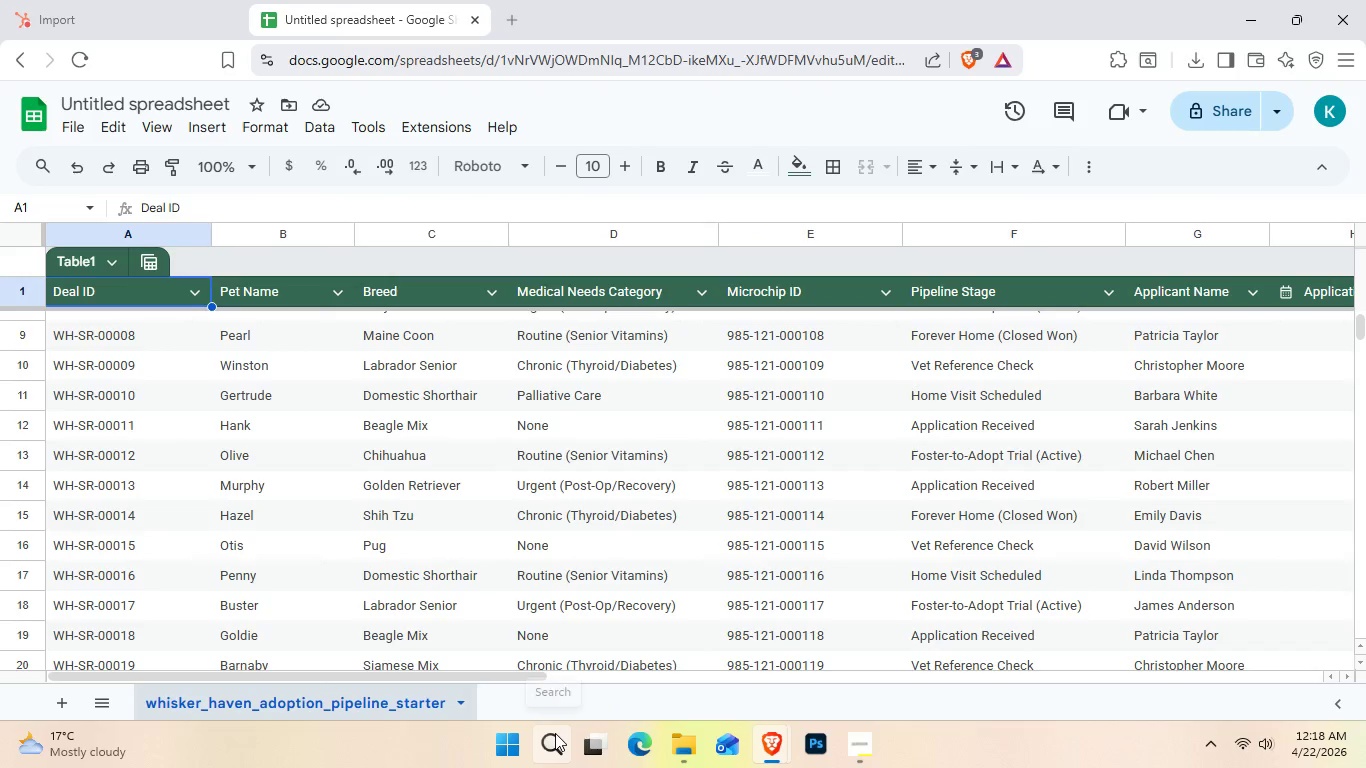 
left_click_drag(start_coordinate=[531, 675], to_coordinate=[648, 690])
 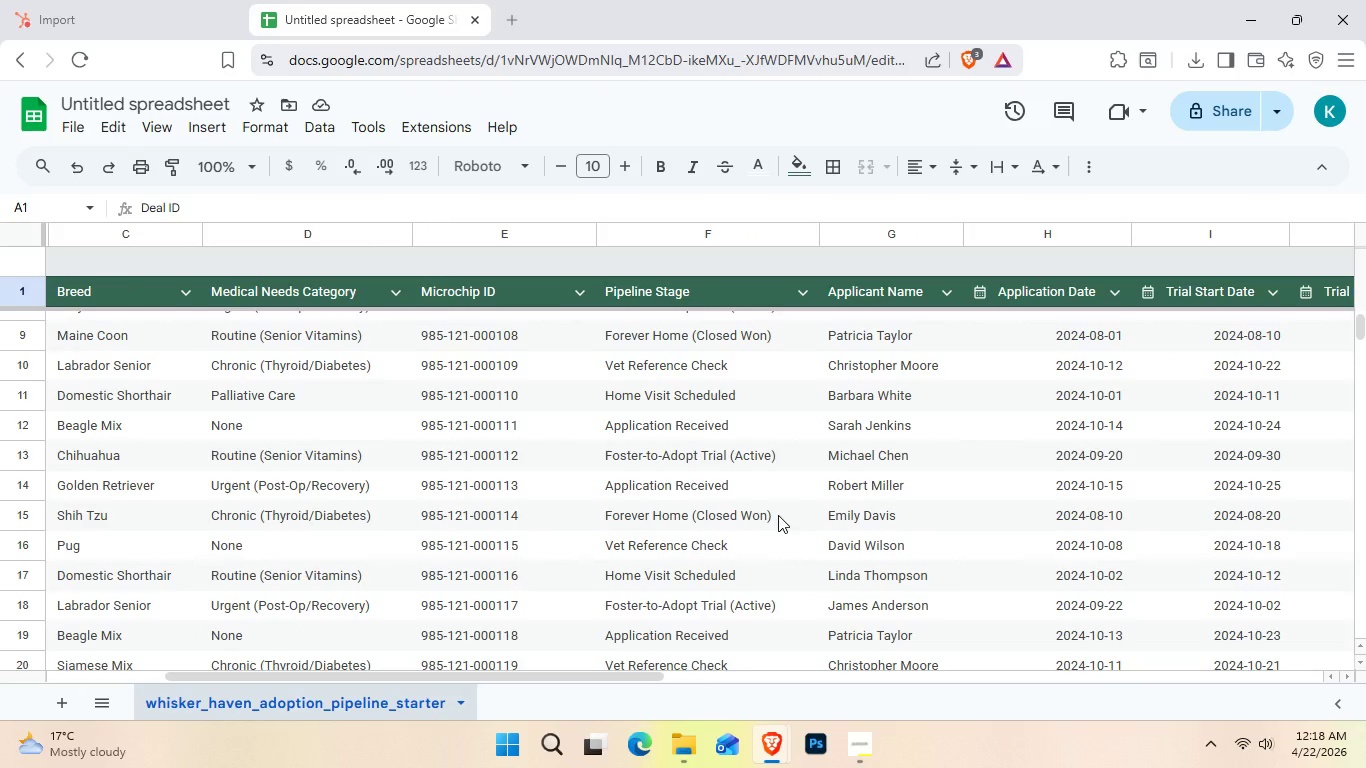 
wait(7.44)
 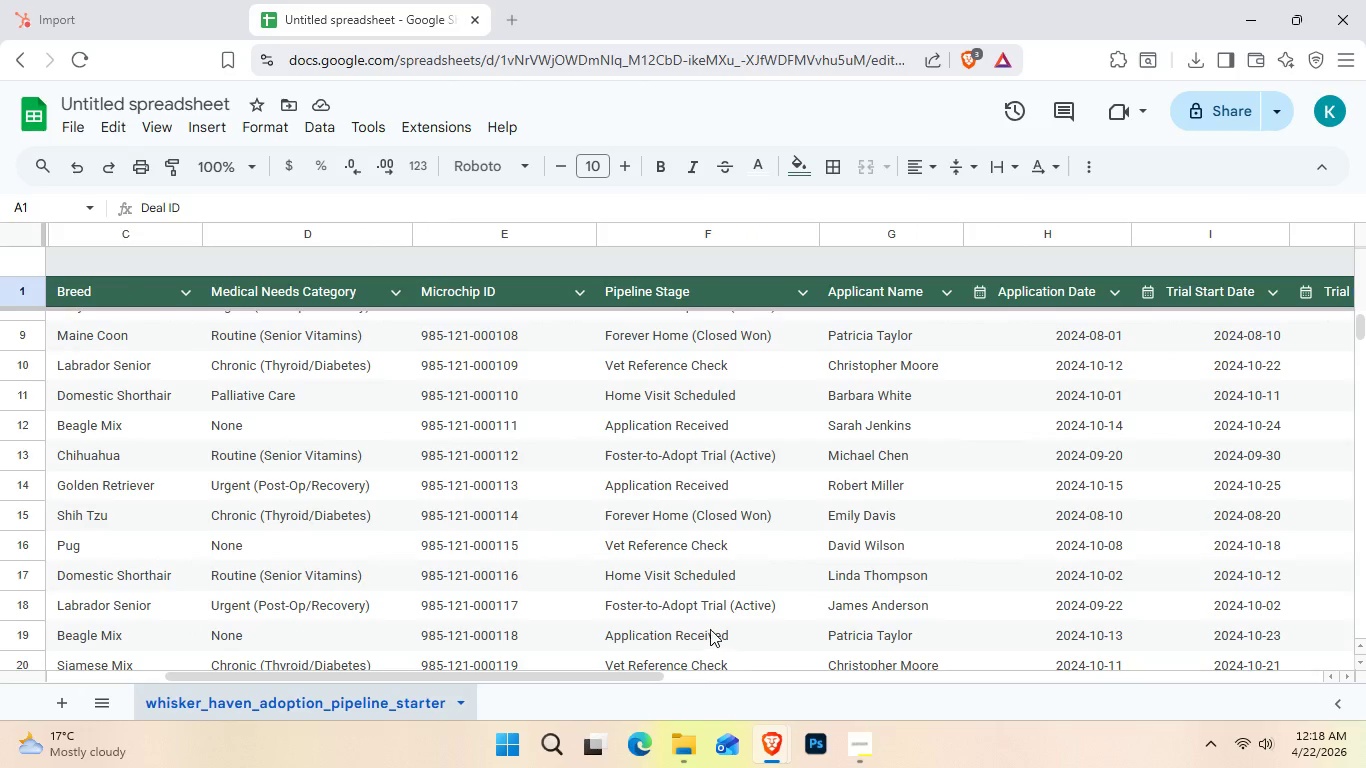 
left_click([135, 0])
 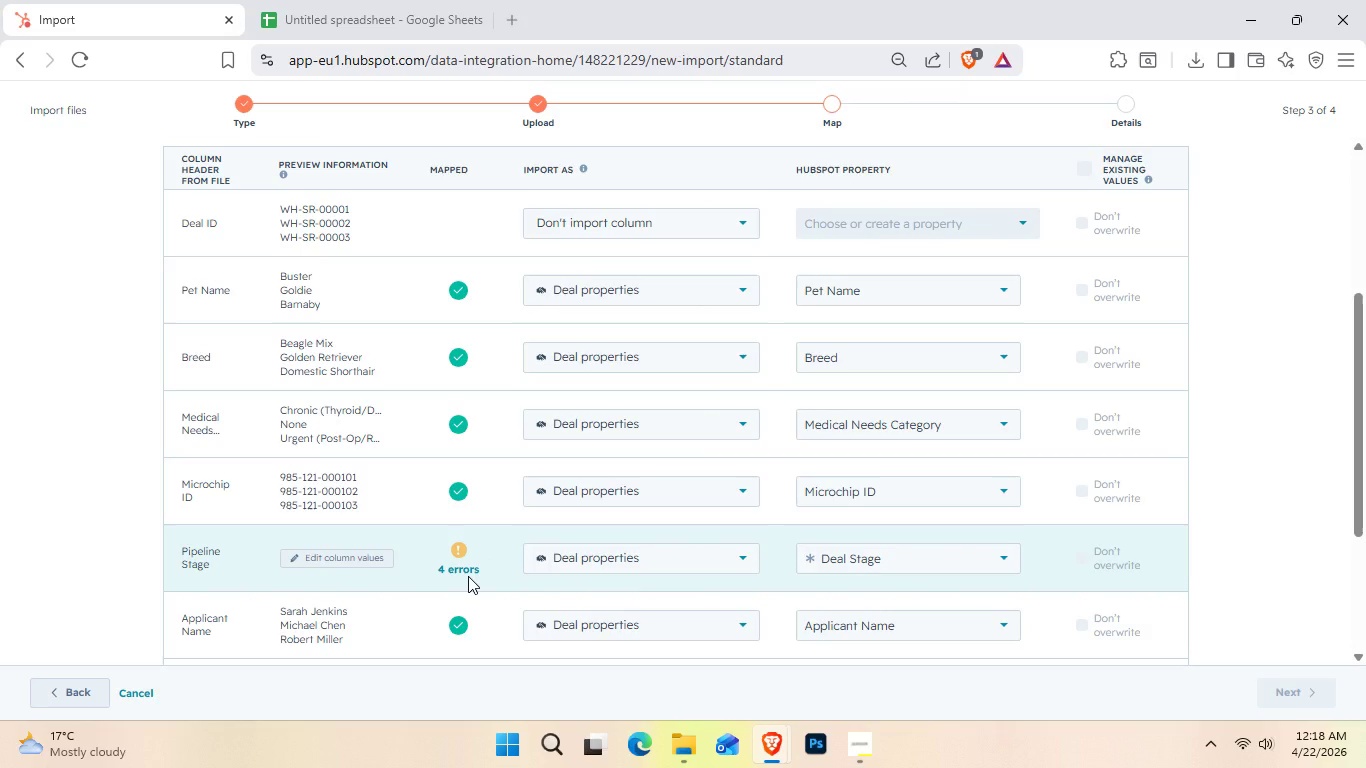 
wait(5.77)
 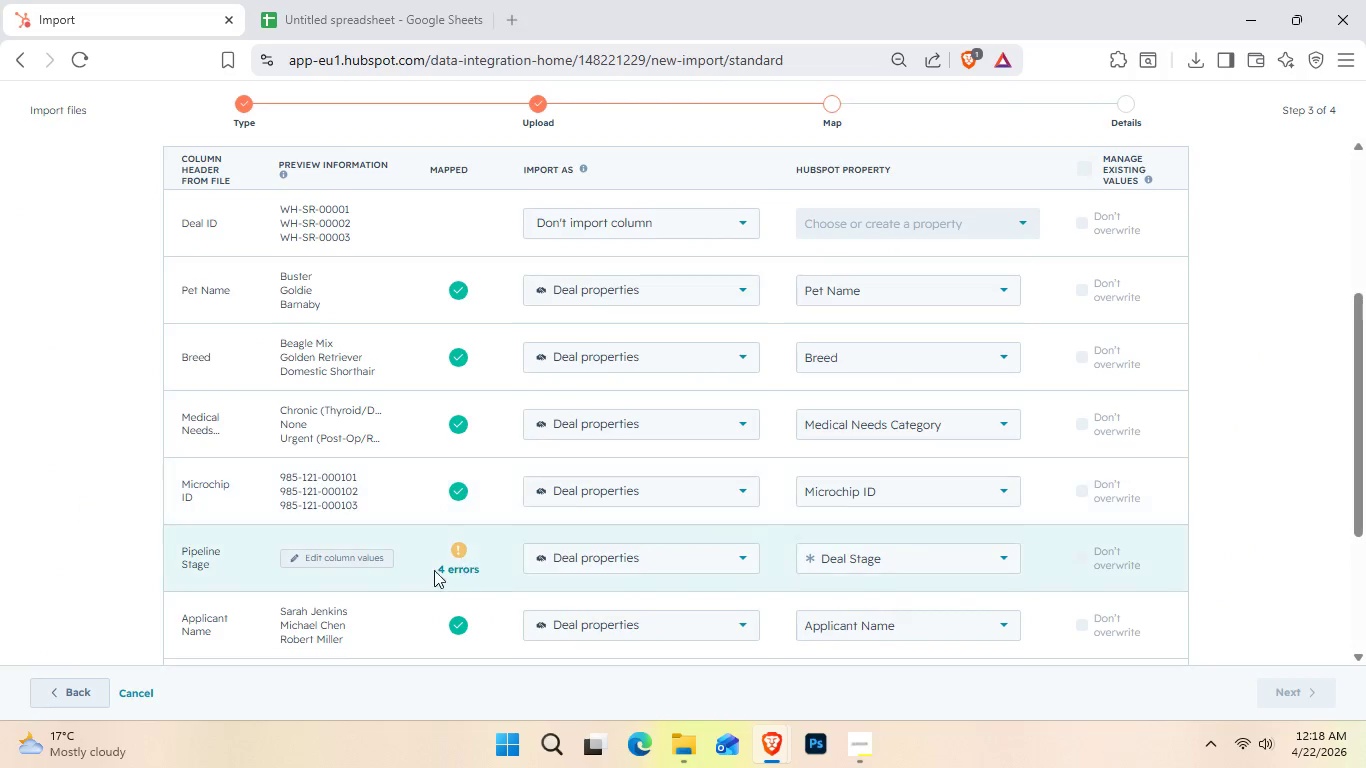 
left_click([361, 558])
 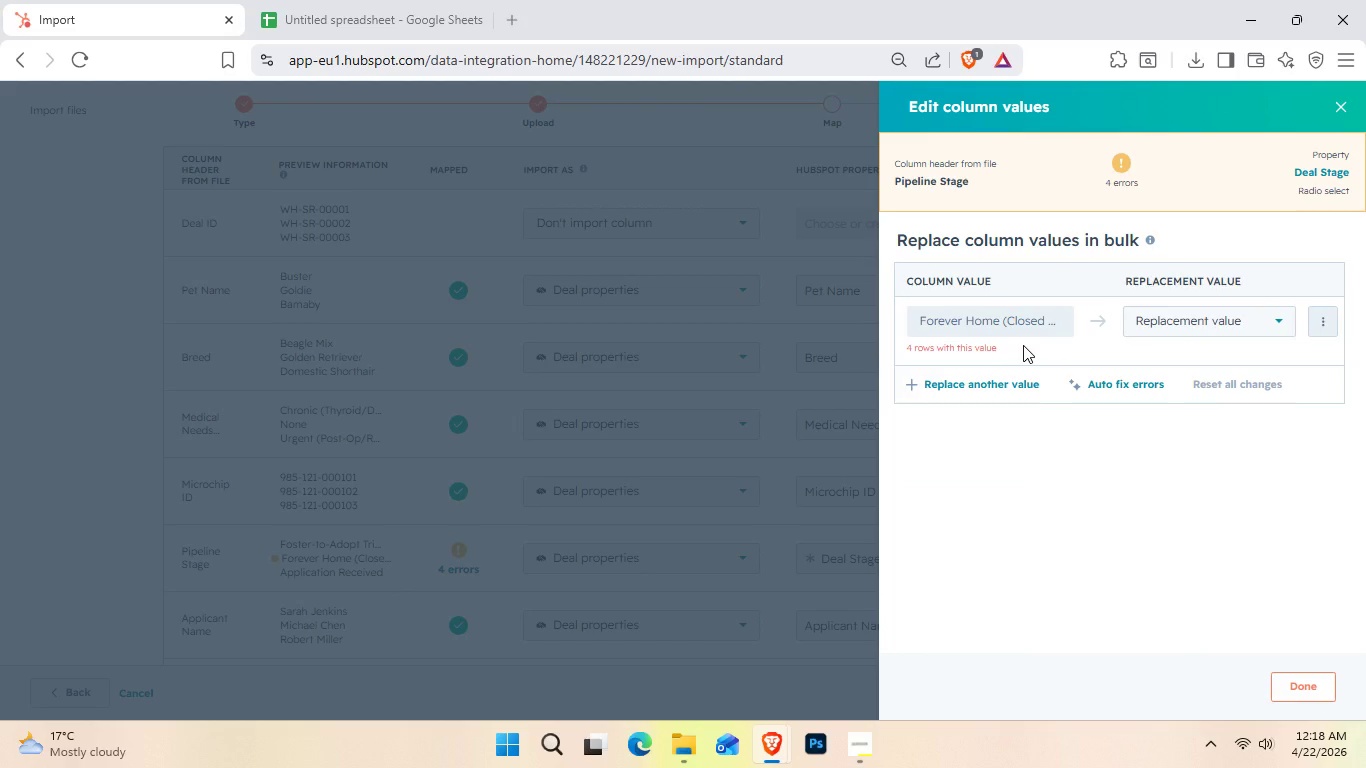 
left_click([1194, 330])
 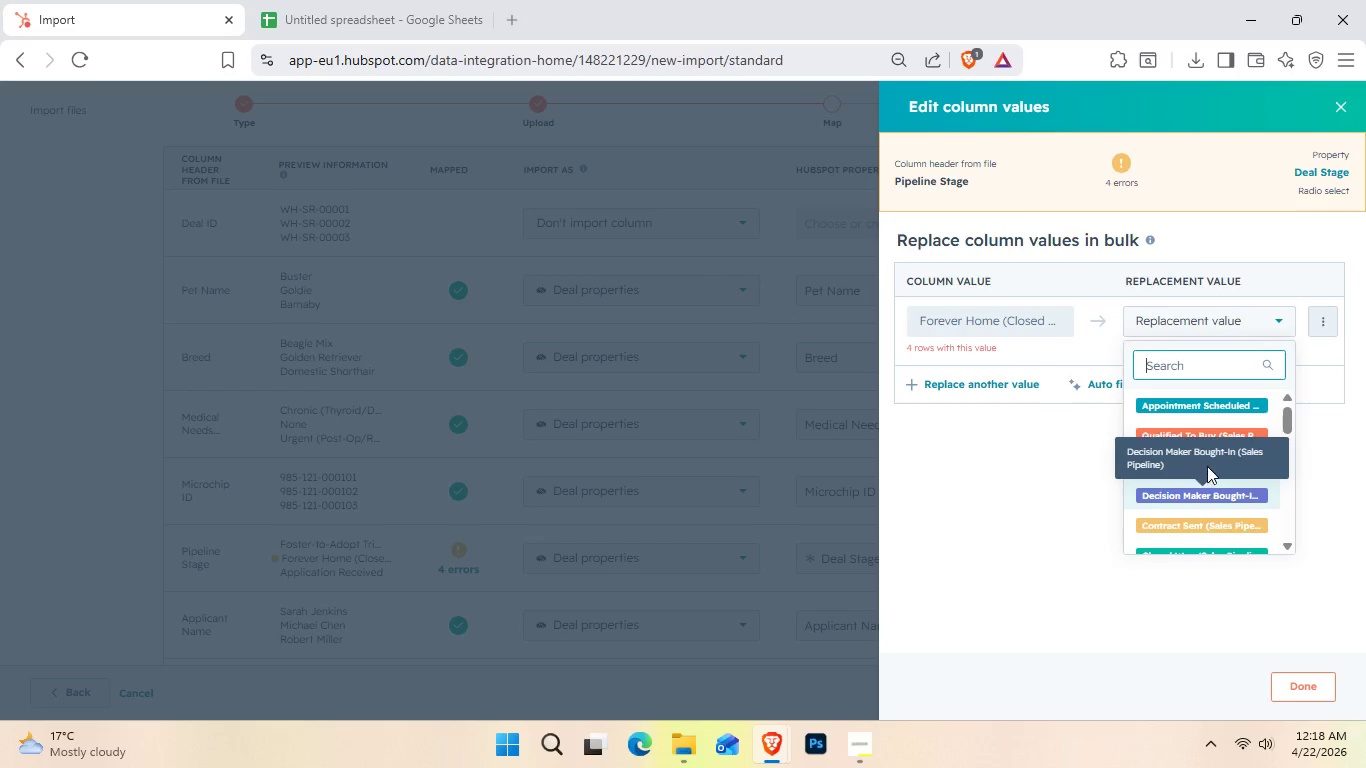 
wait(11.78)
 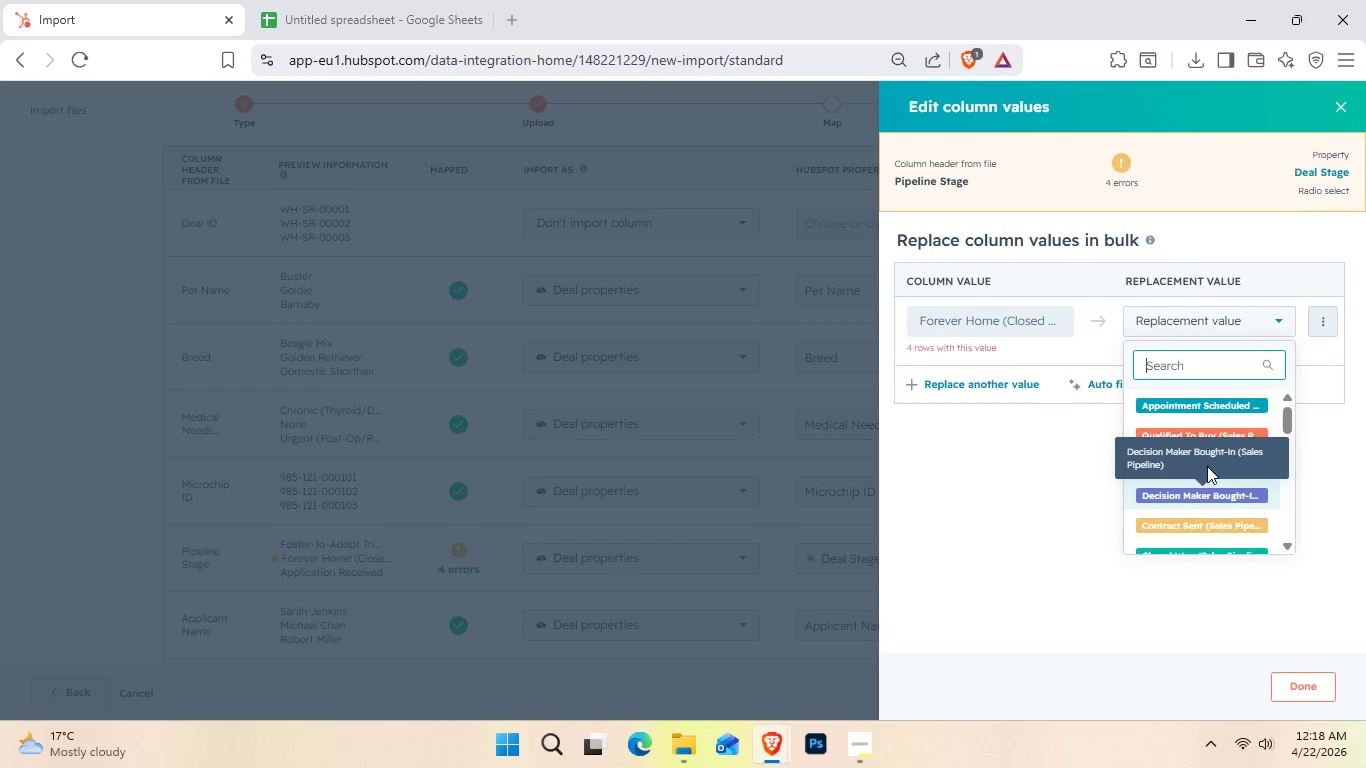 
type(fo)
 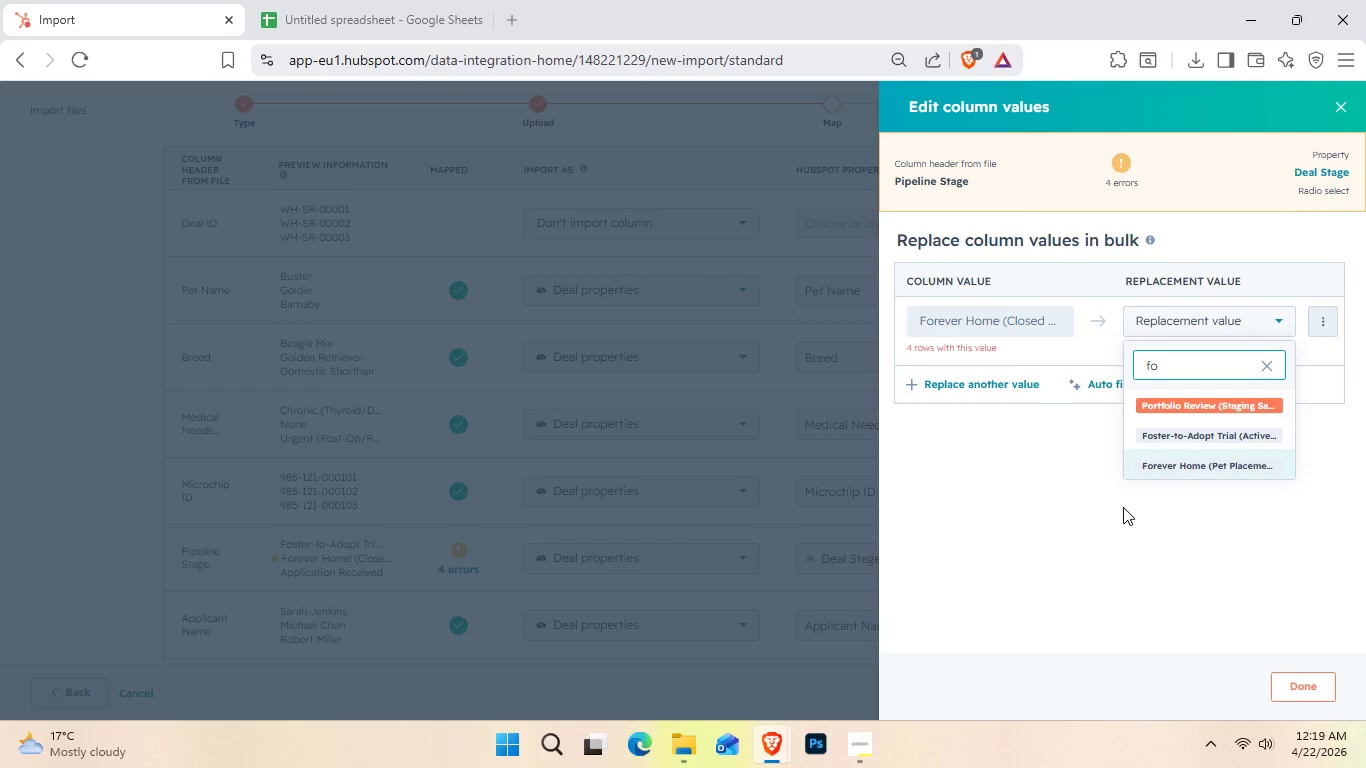 
wait(9.95)
 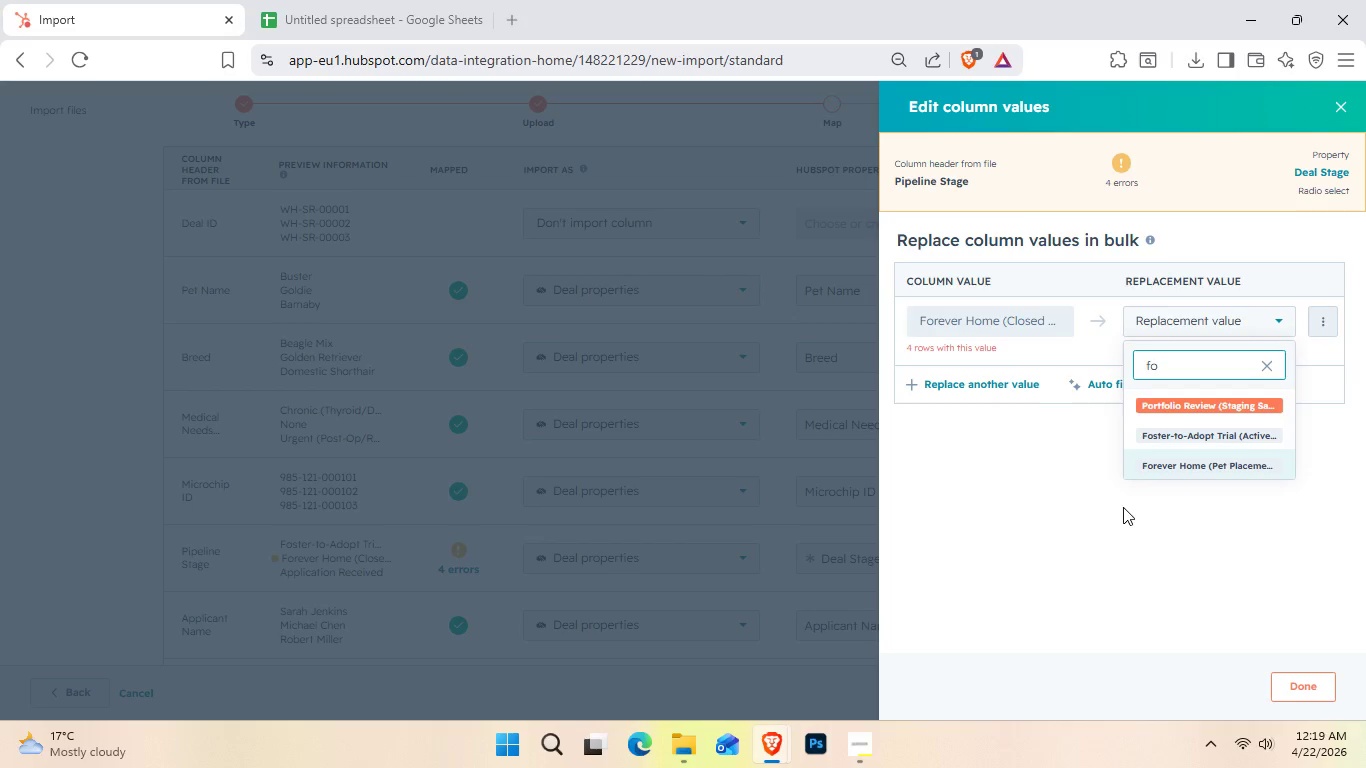 
left_click([1194, 458])
 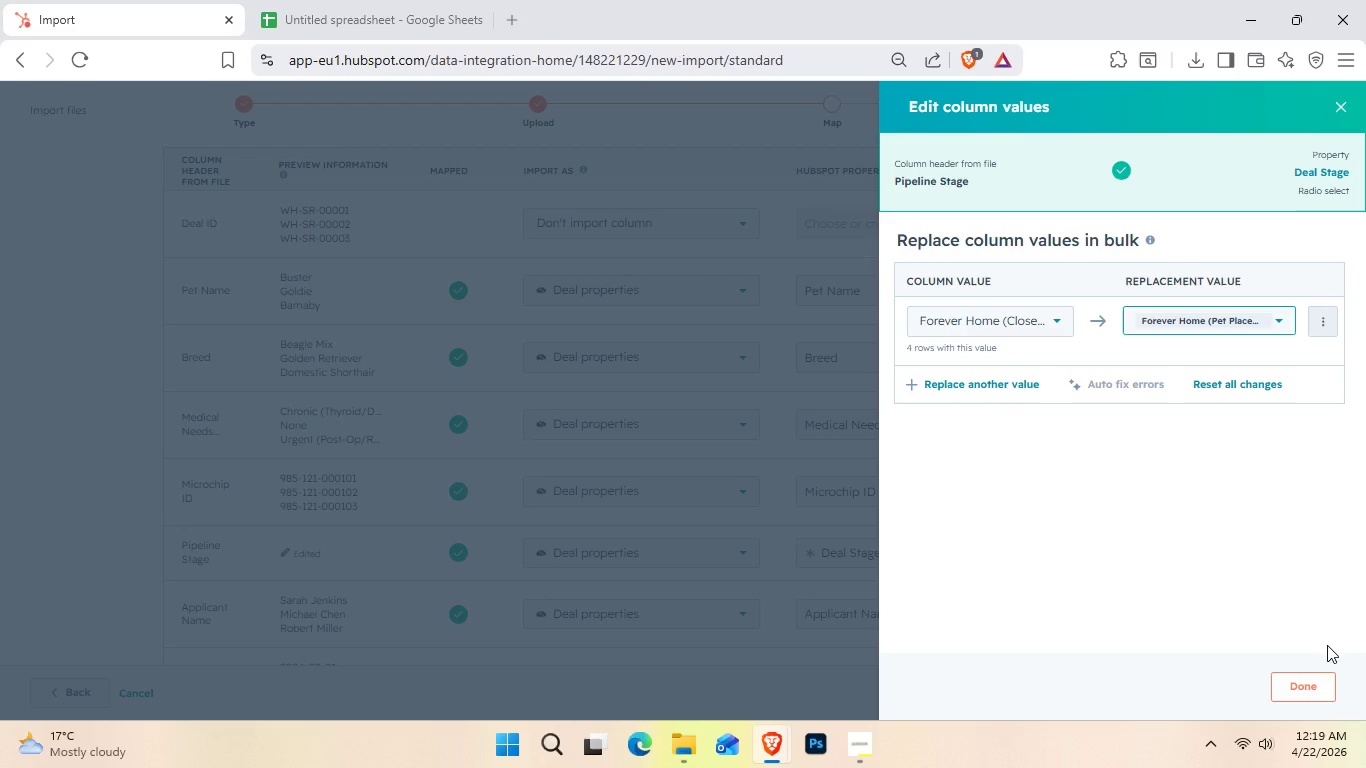 
left_click([1311, 689])
 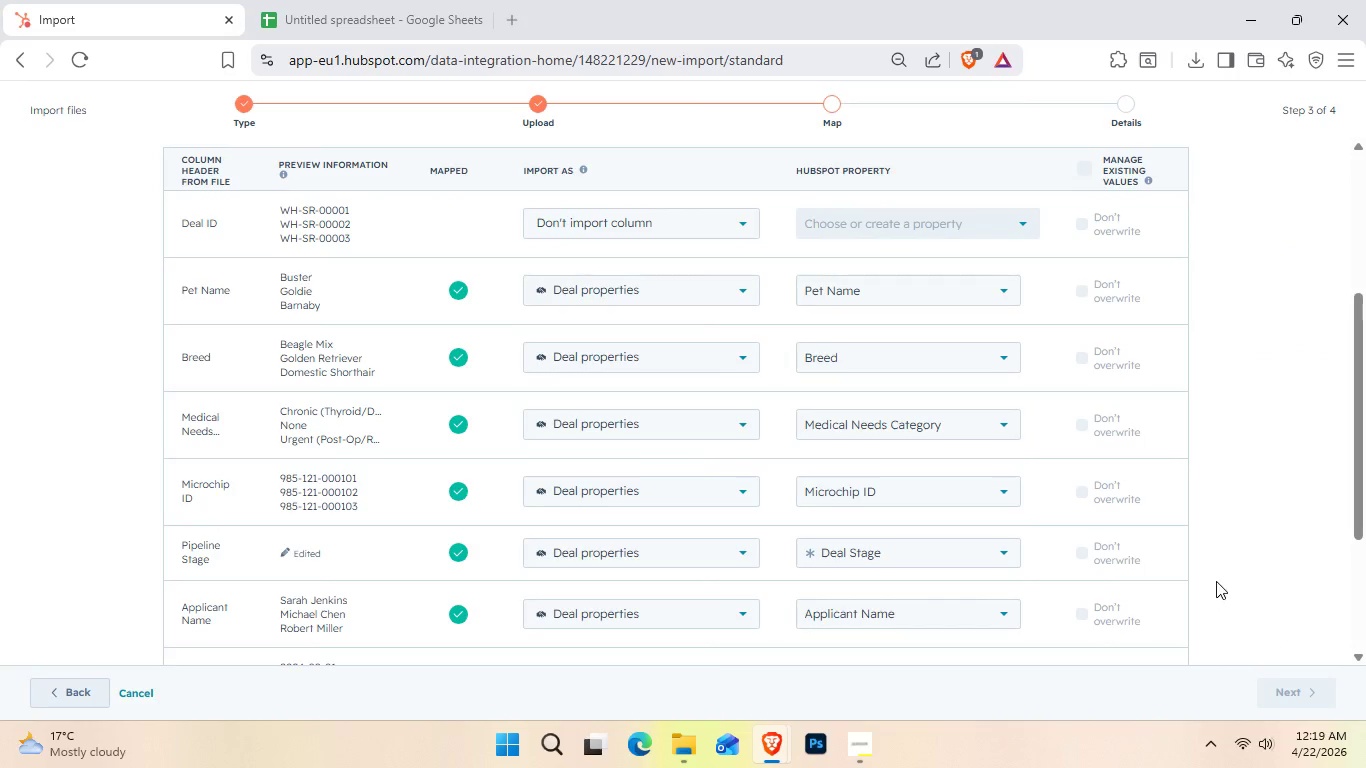 
wait(5.56)
 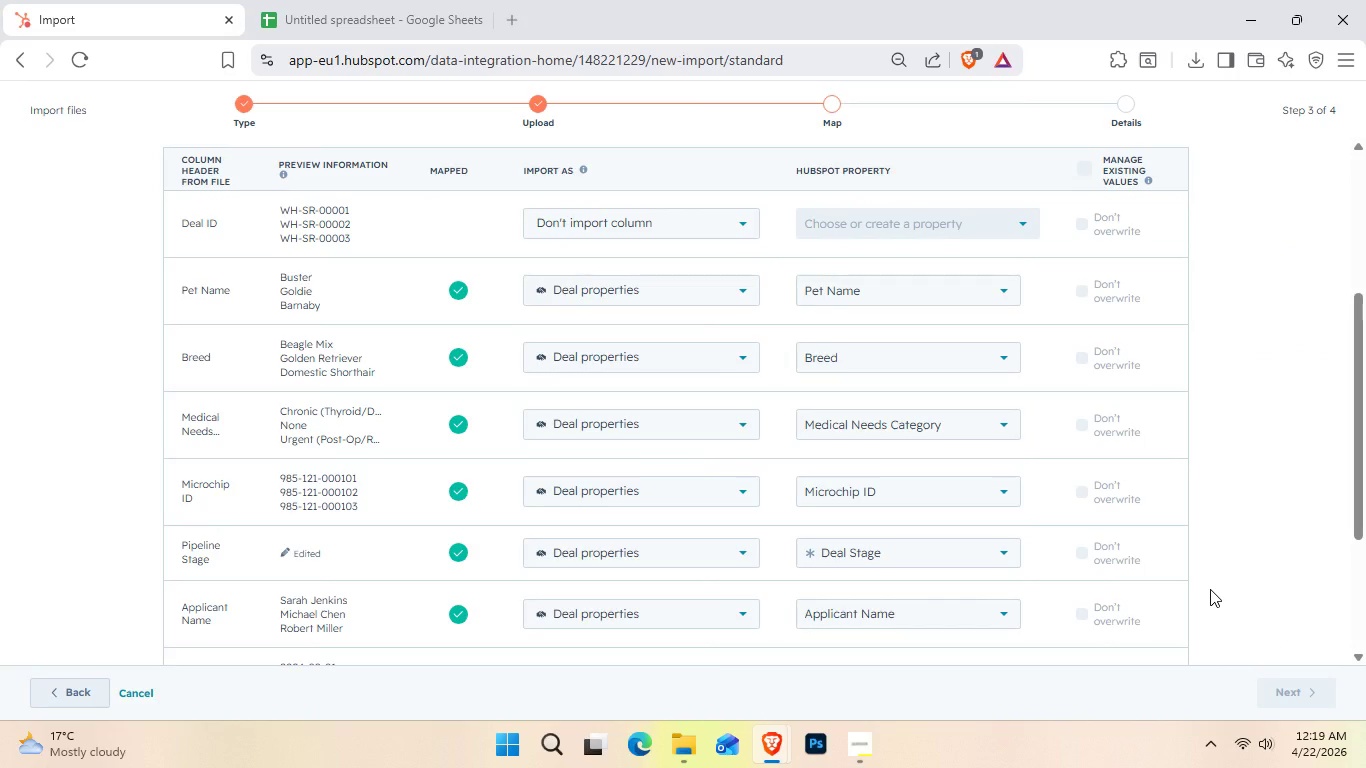 
left_click_drag(start_coordinate=[1365, 464], to_coordinate=[1341, 383])
 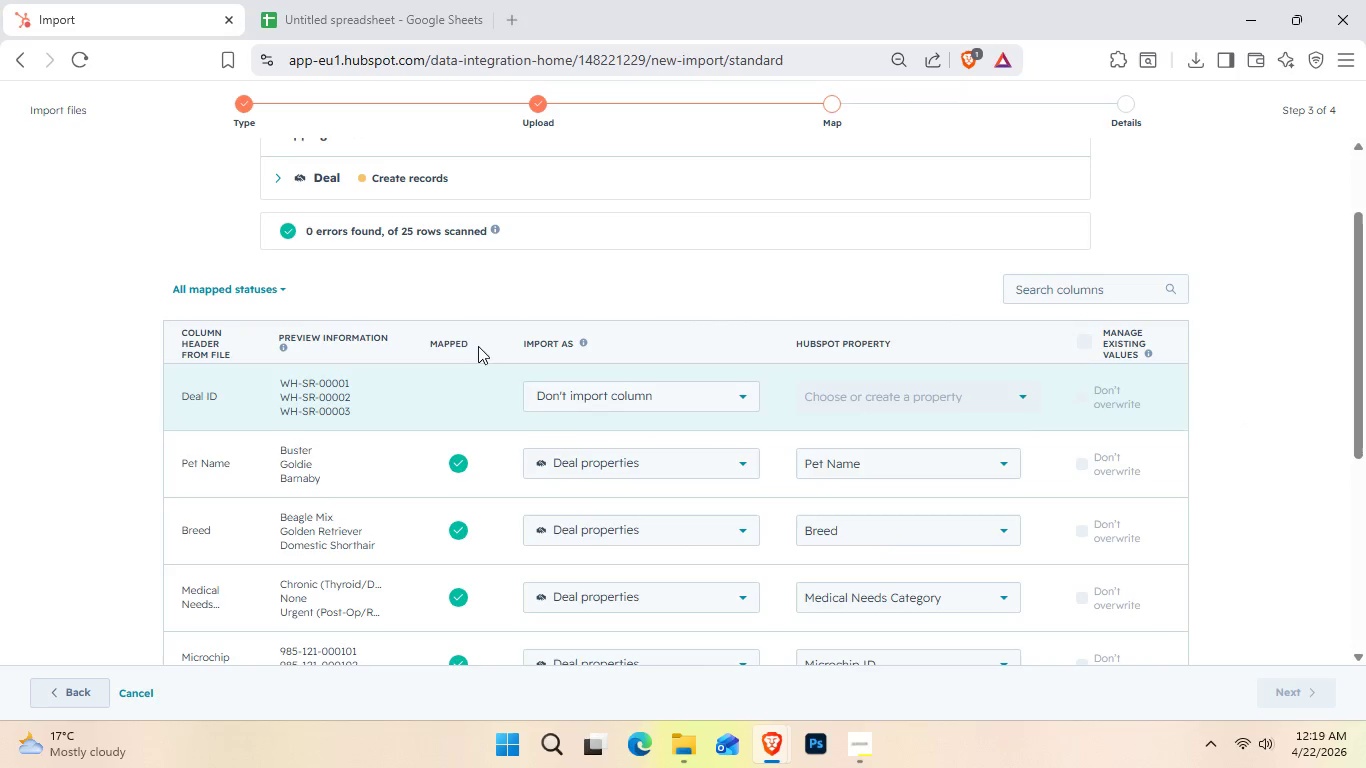 
scroll: coordinate [430, 272], scroll_direction: none, amount: 0.0
 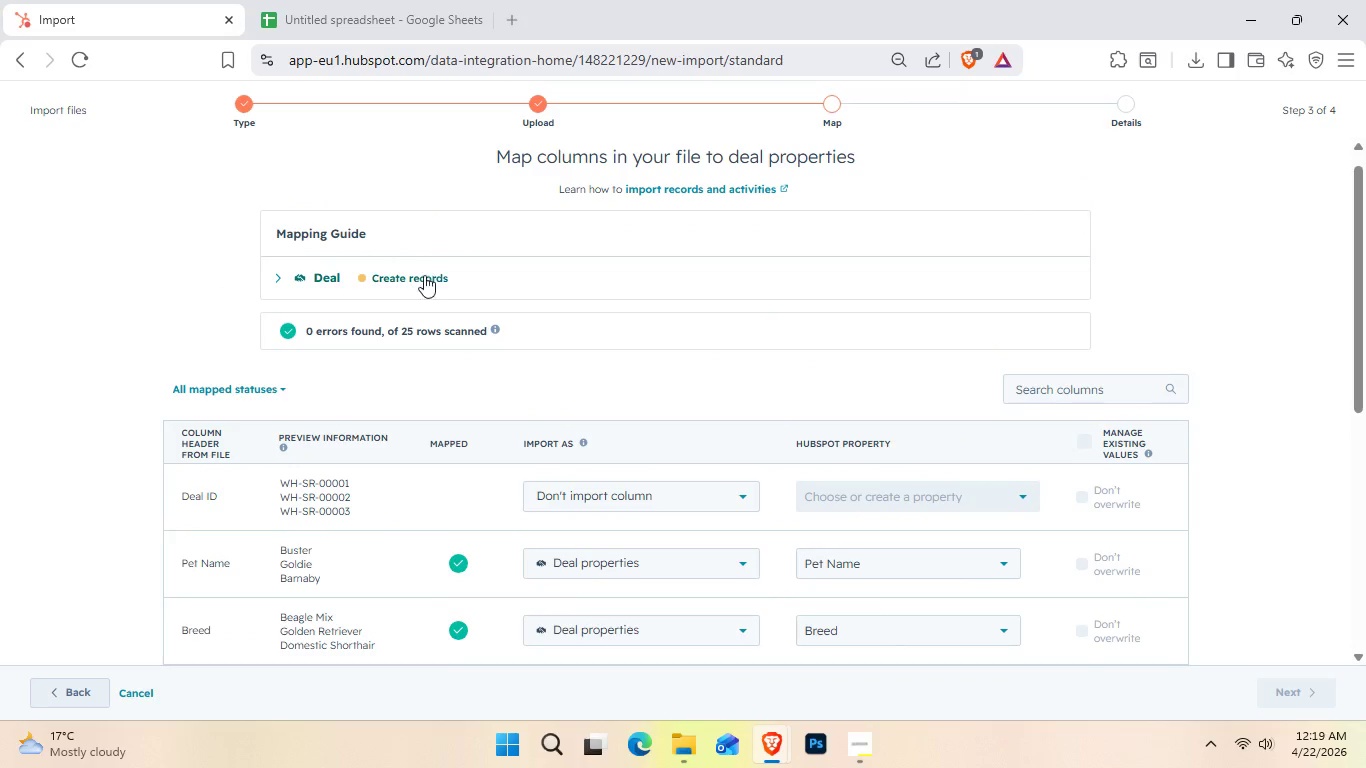 
left_click([424, 280])
 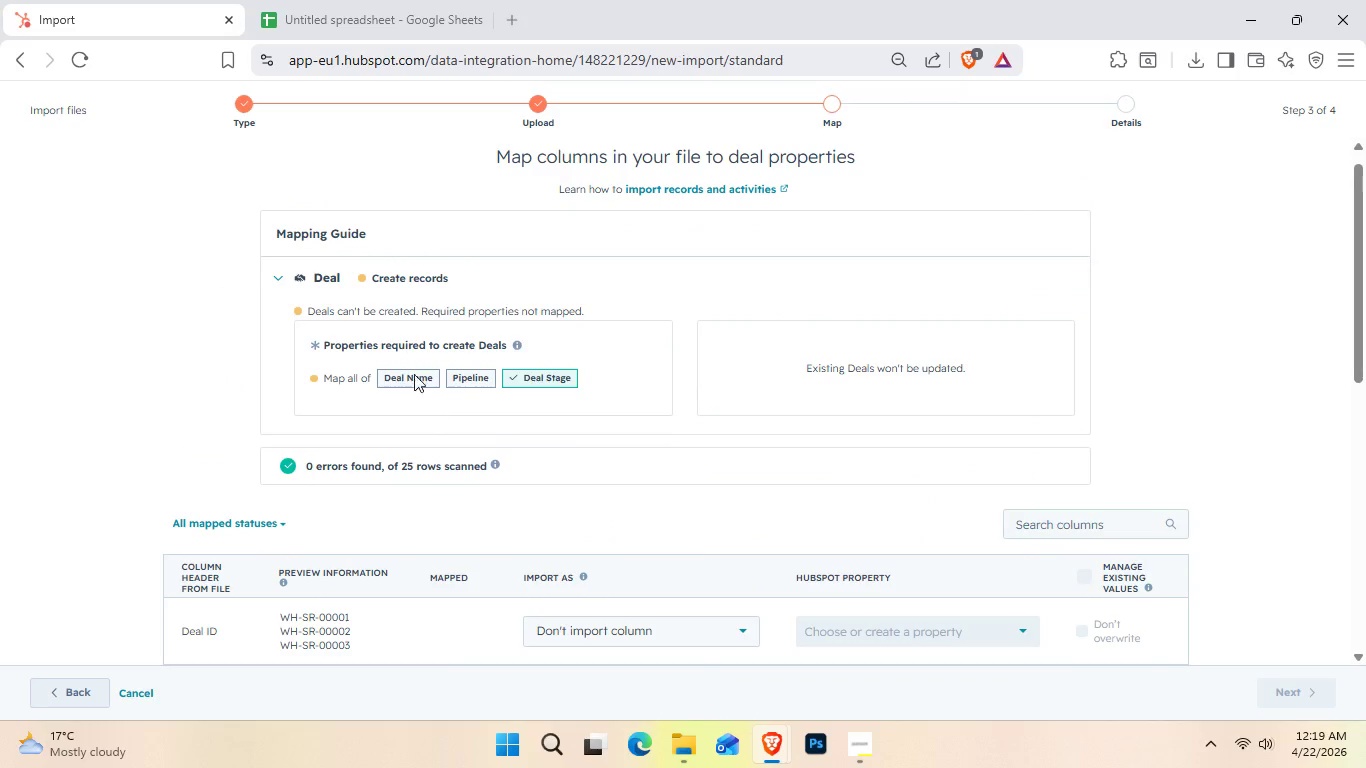 
double_click([412, 370])
 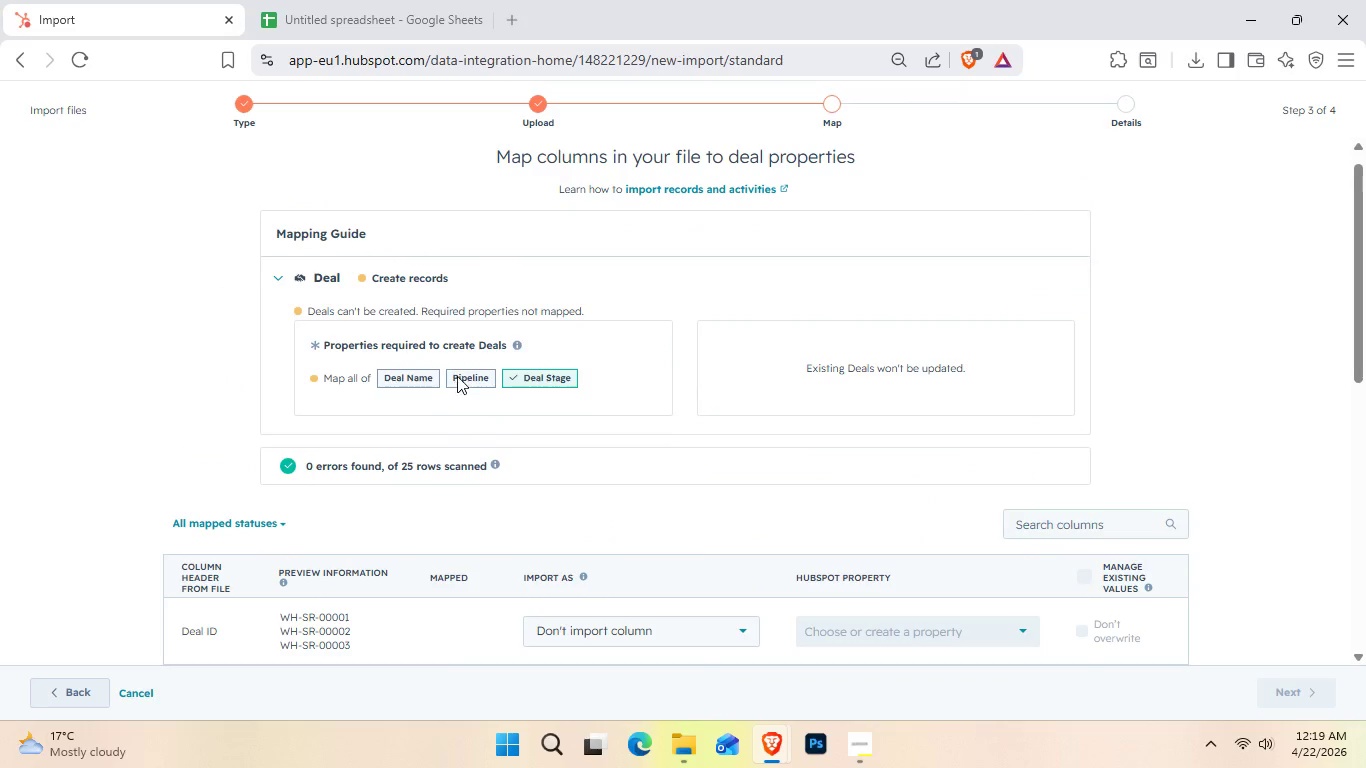 
triple_click([457, 374])
 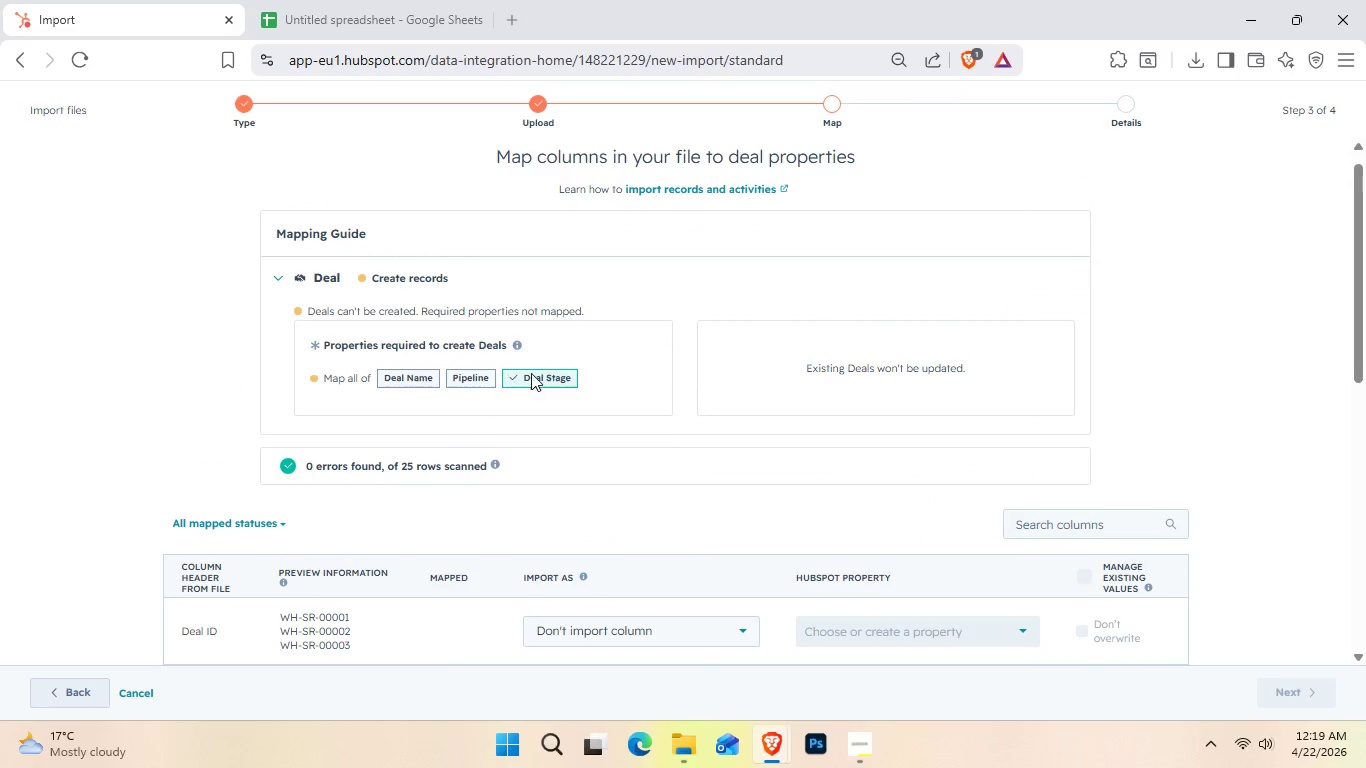 
triple_click([531, 373])
 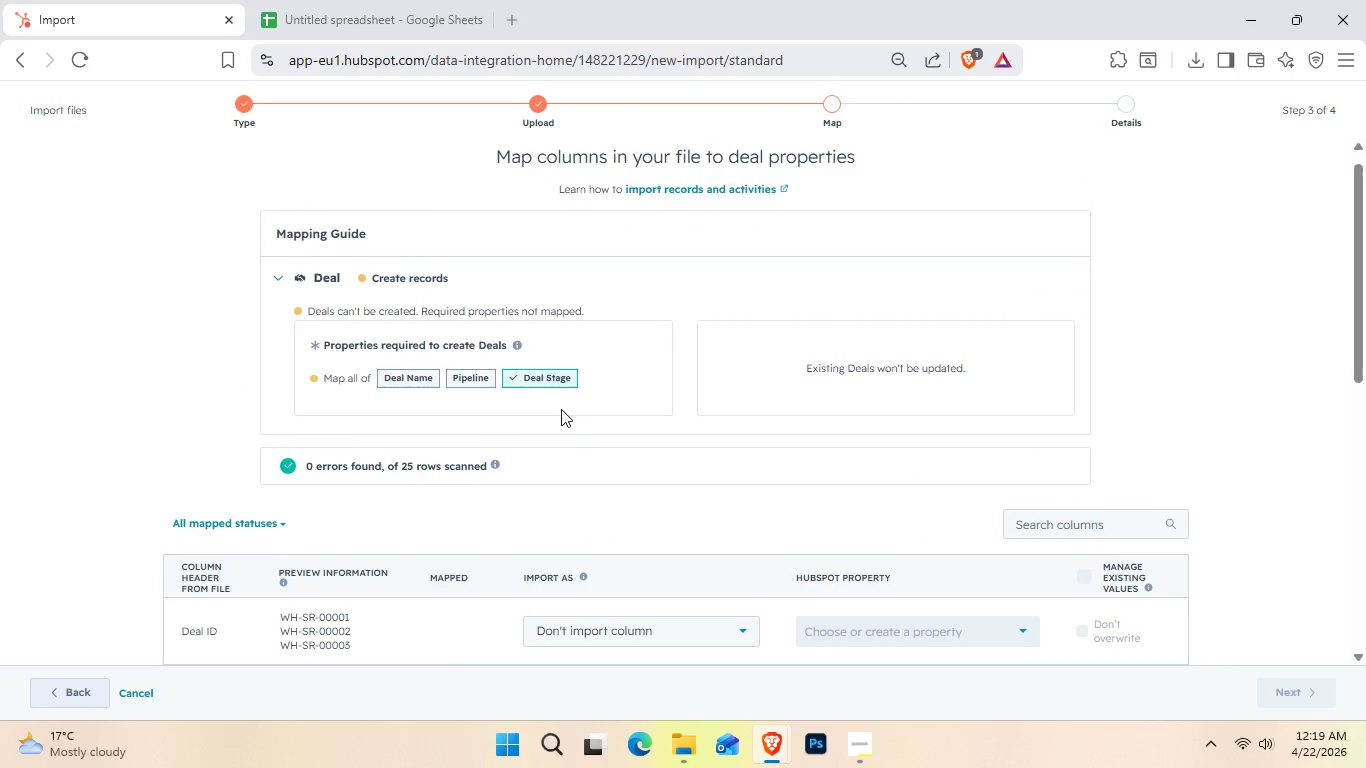 
scroll: coordinate [712, 463], scroll_direction: down, amount: 4.0
 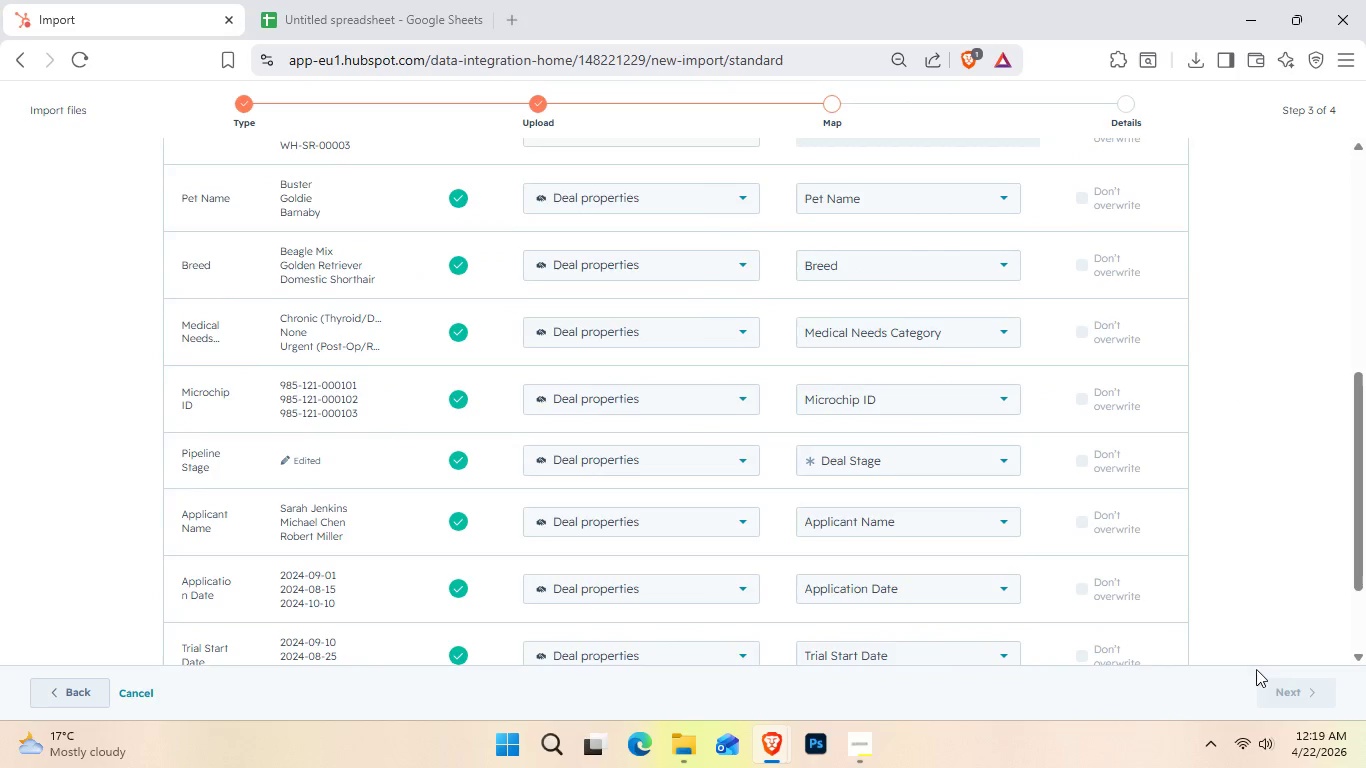 
mouse_move([1281, 716])
 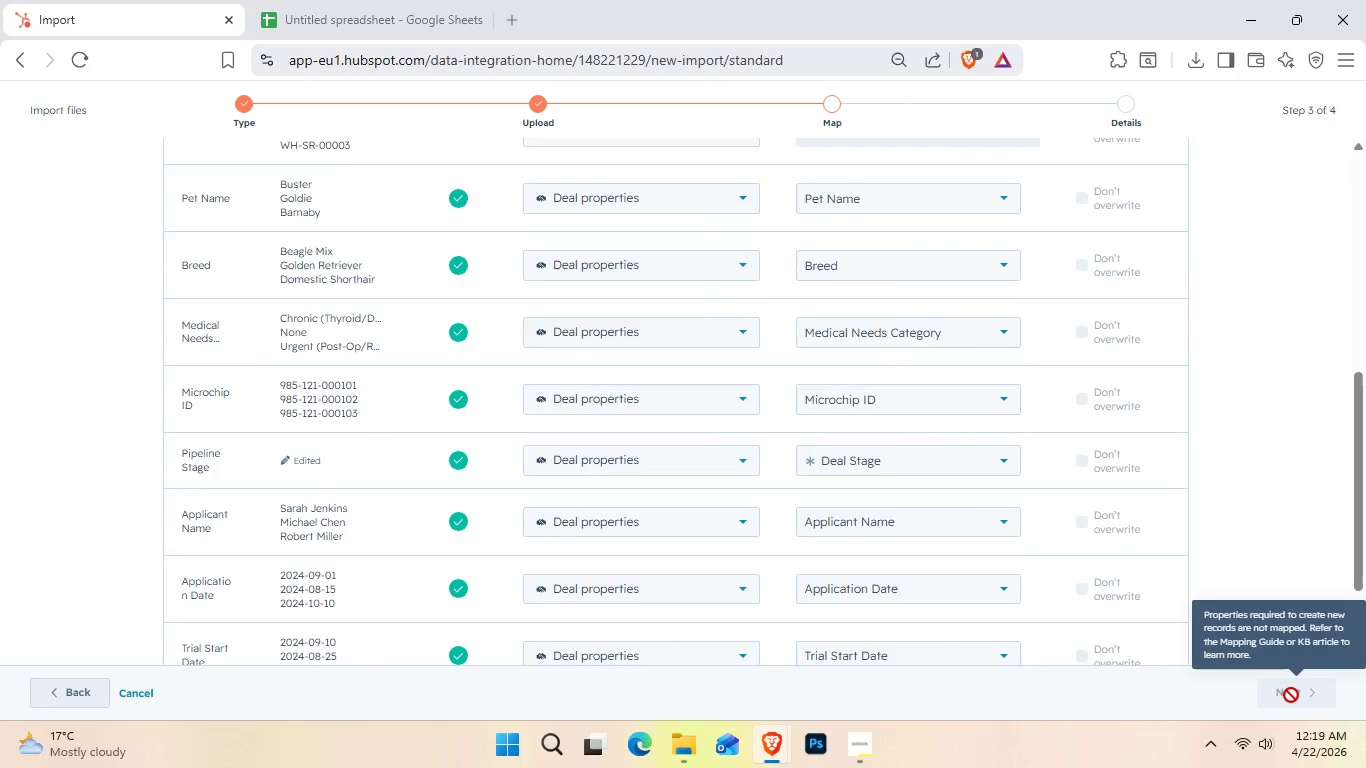 
wait(14.18)
 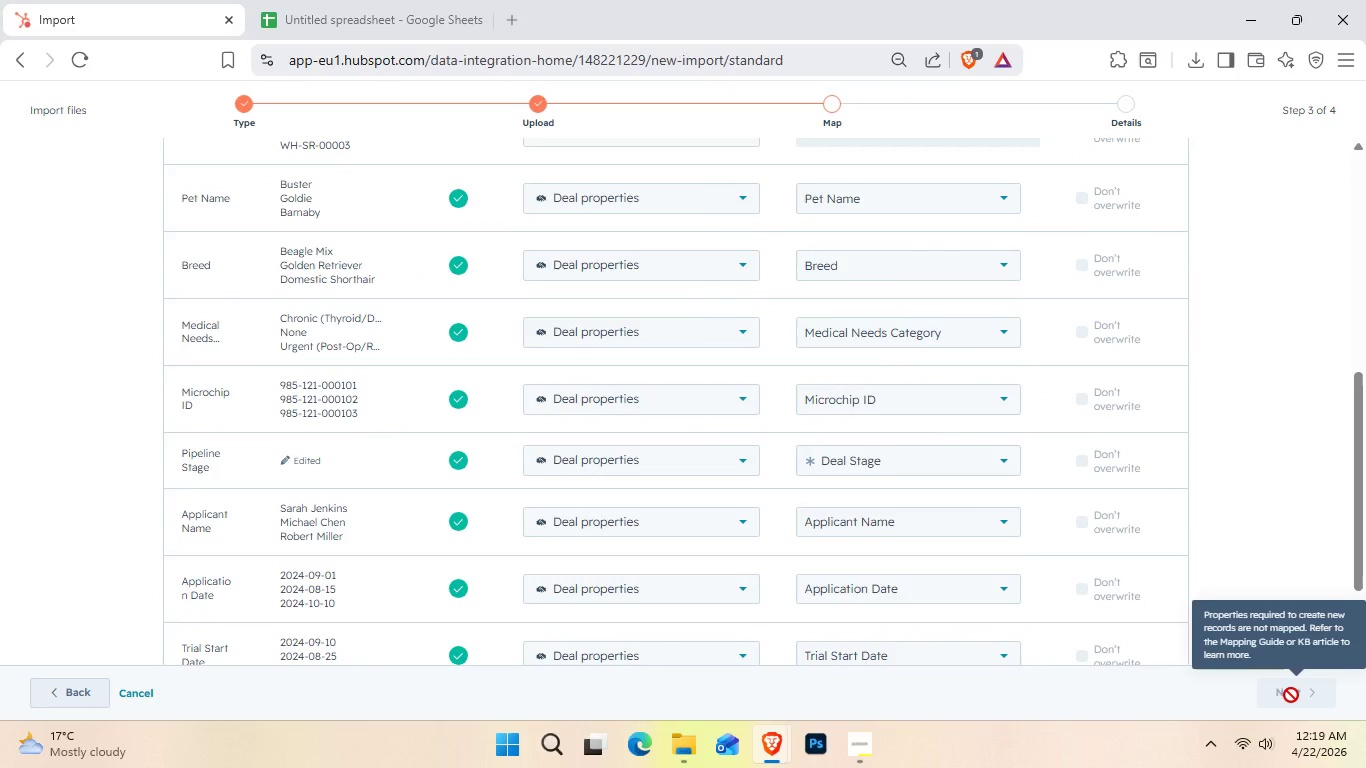 
scroll: coordinate [1042, 626], scroll_direction: none, amount: 0.0
 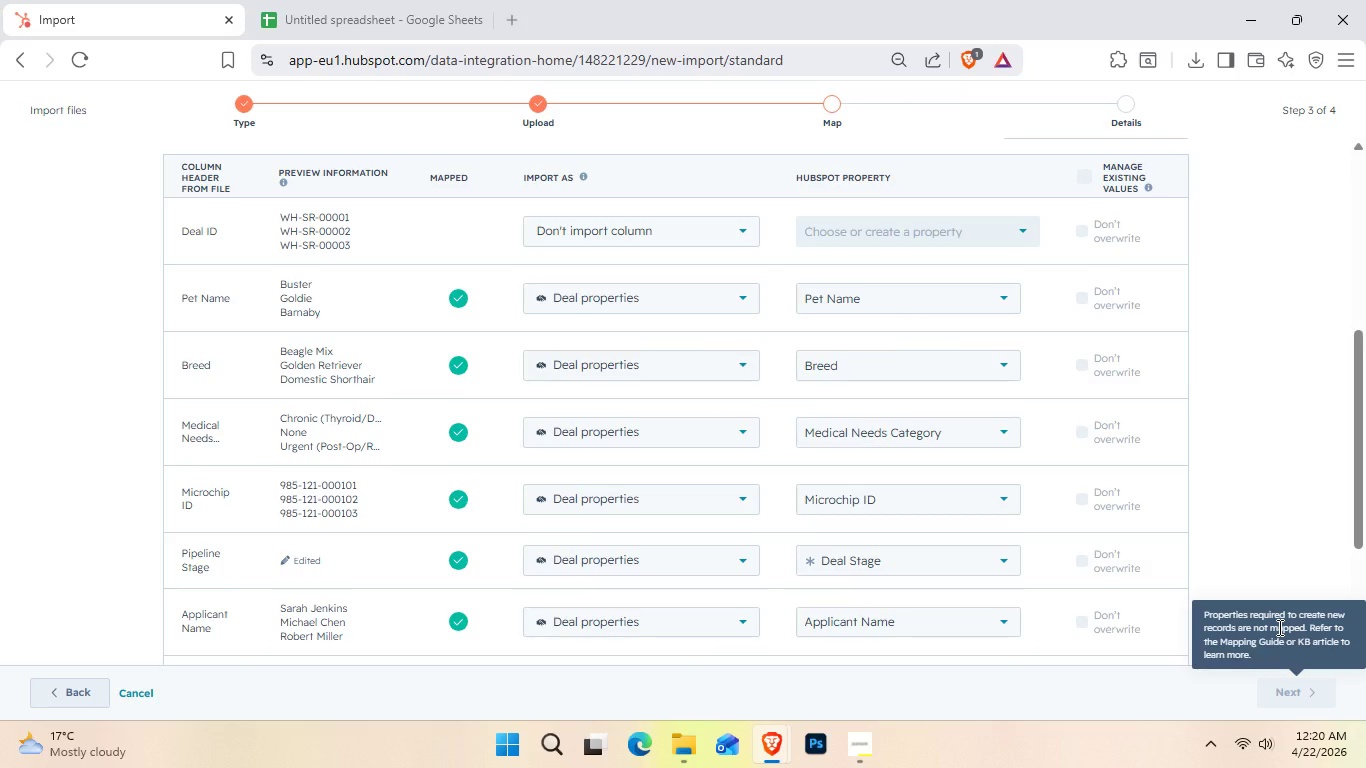 
wait(52.42)
 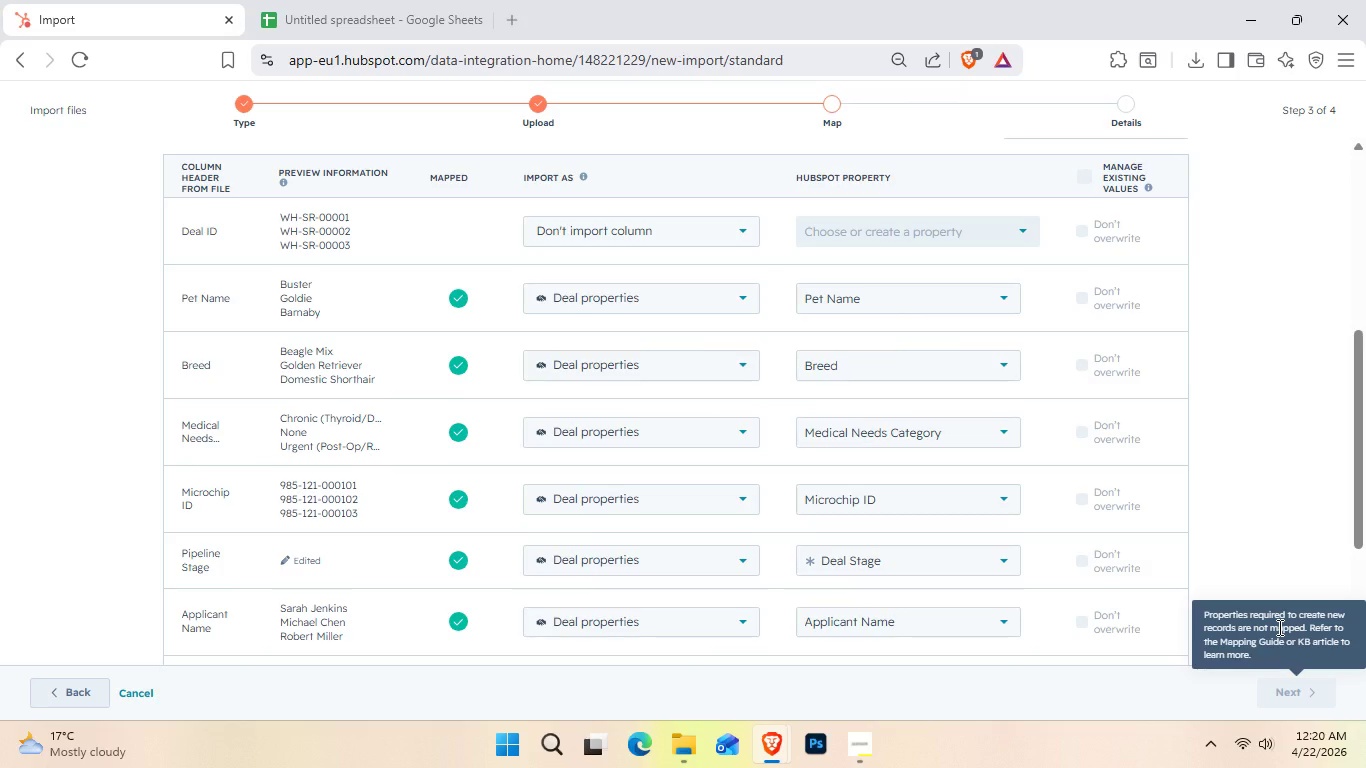 
left_click([601, 564])
 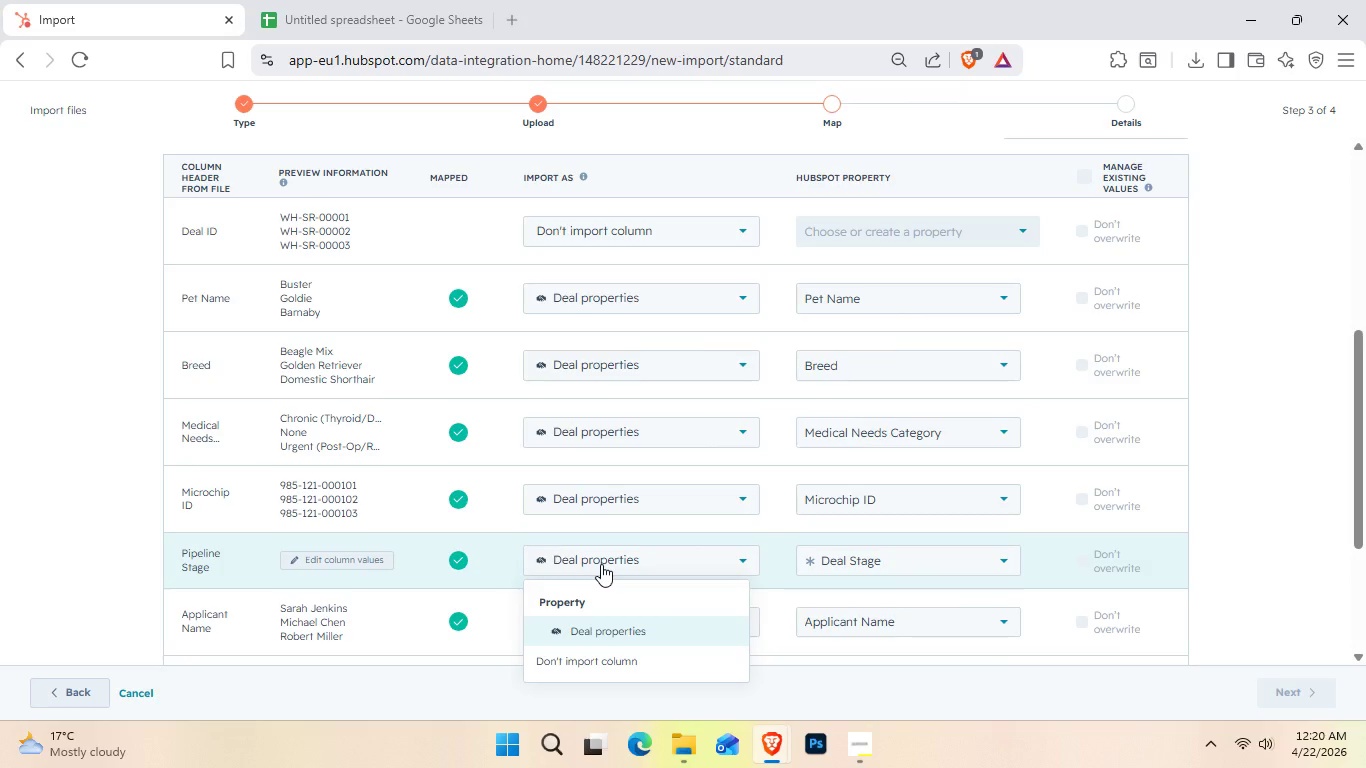 
left_click([601, 564])
 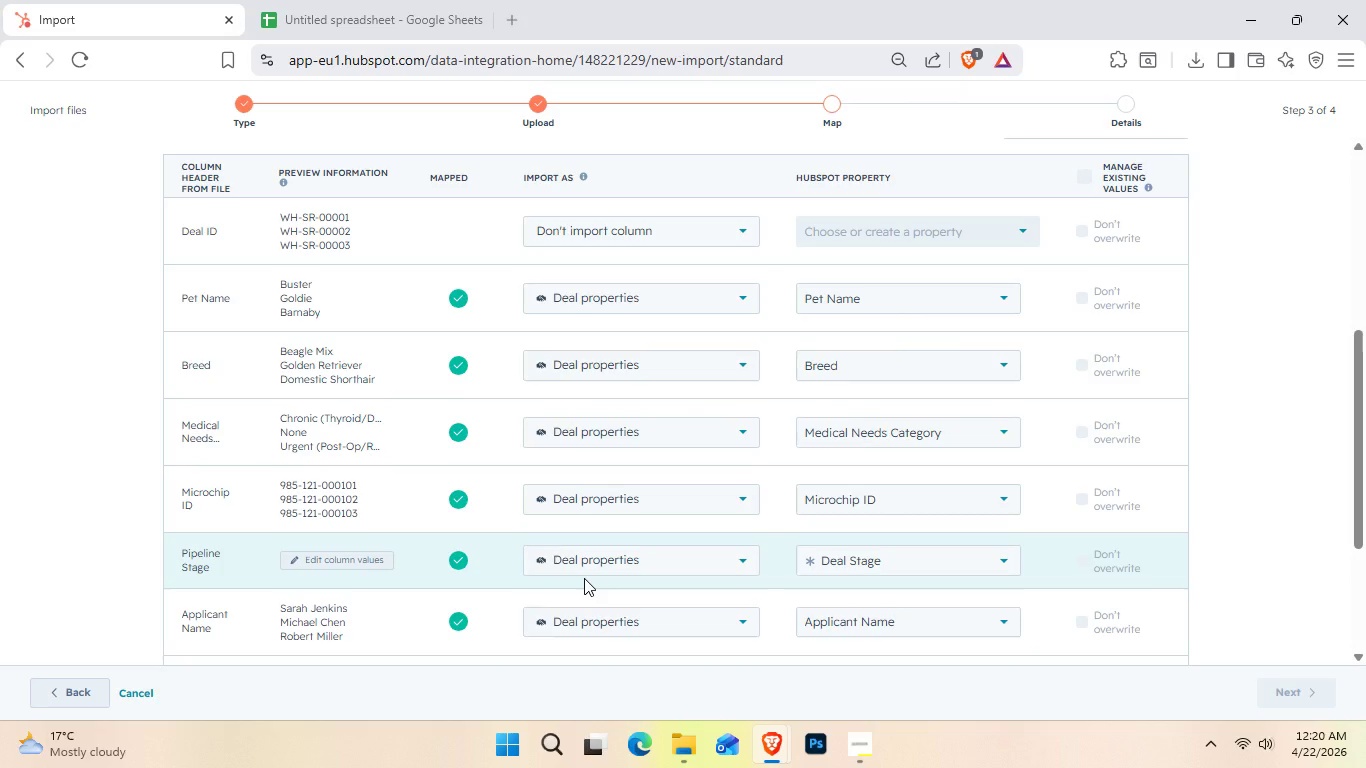 
scroll: coordinate [584, 574], scroll_direction: down, amount: 2.0
 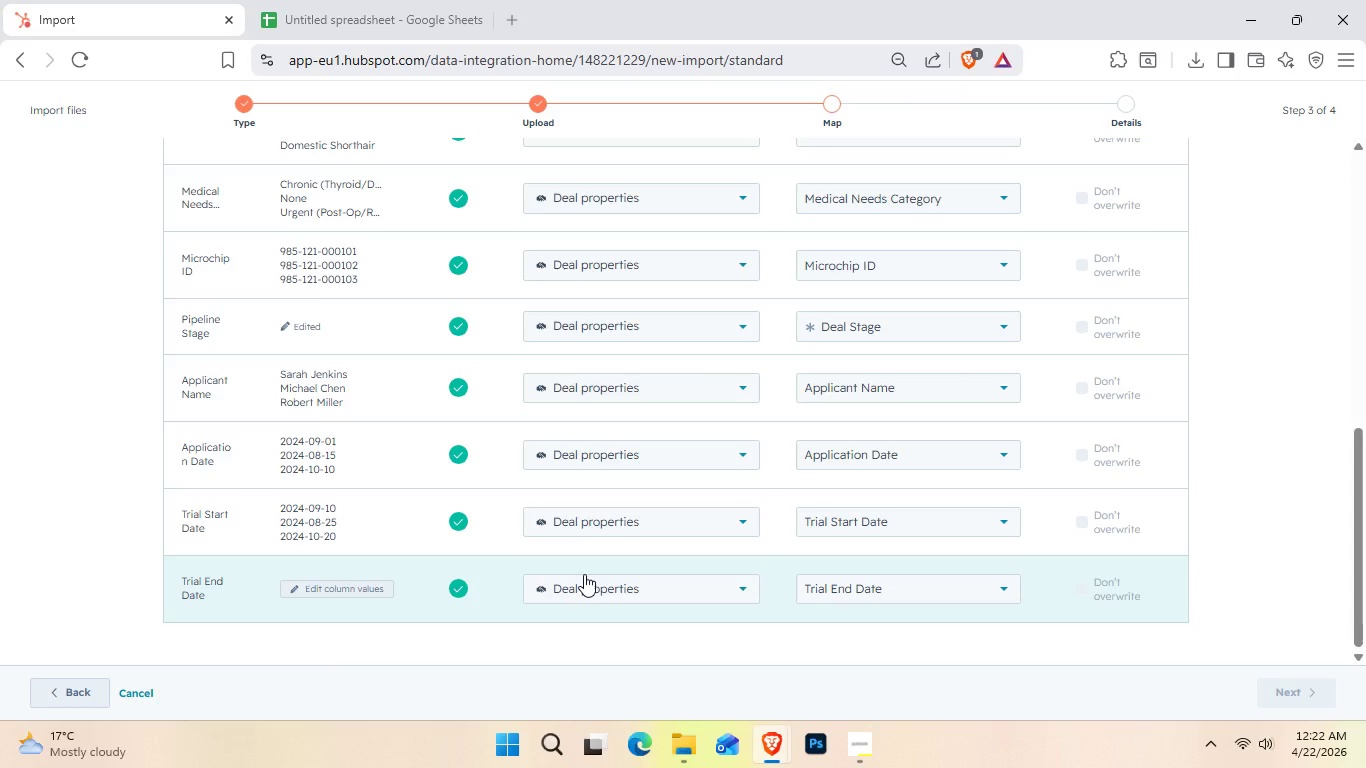 
wait(80.21)
 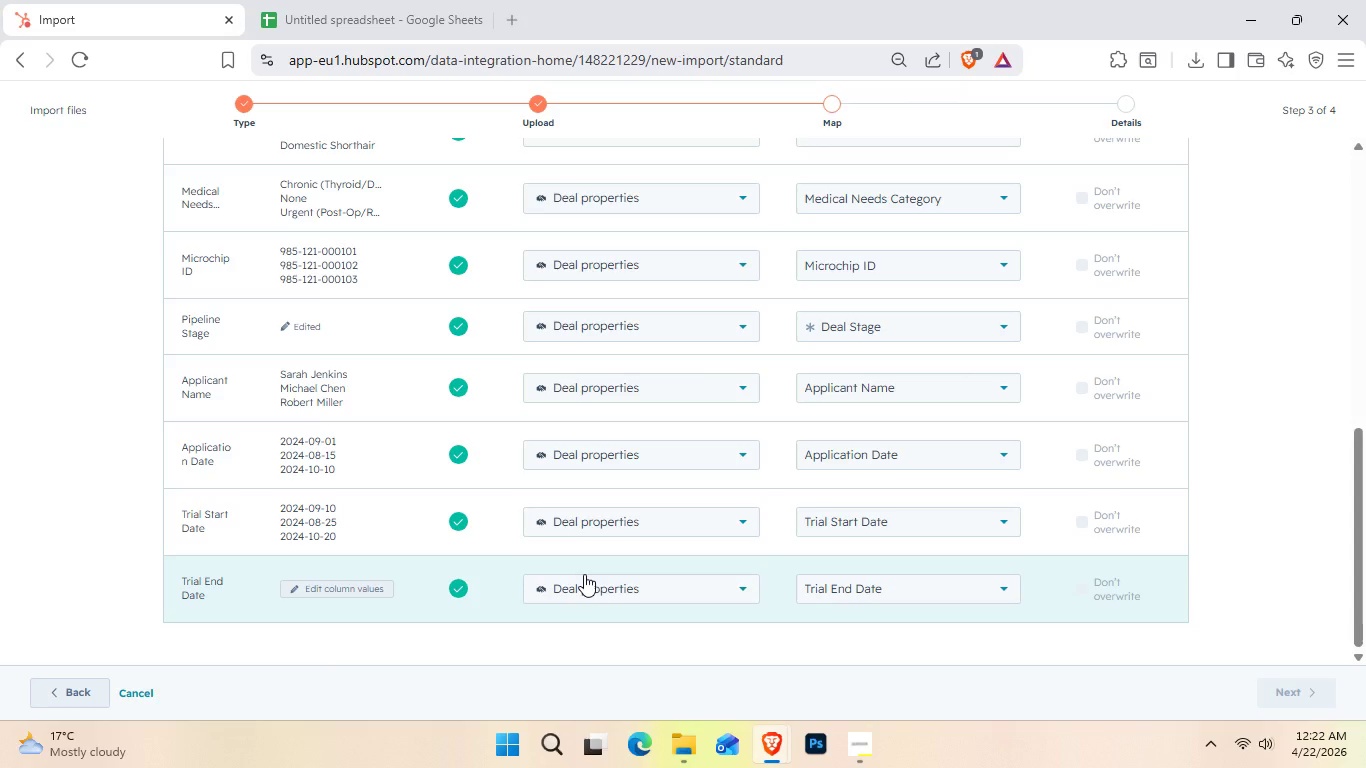 
left_click([140, 695])
 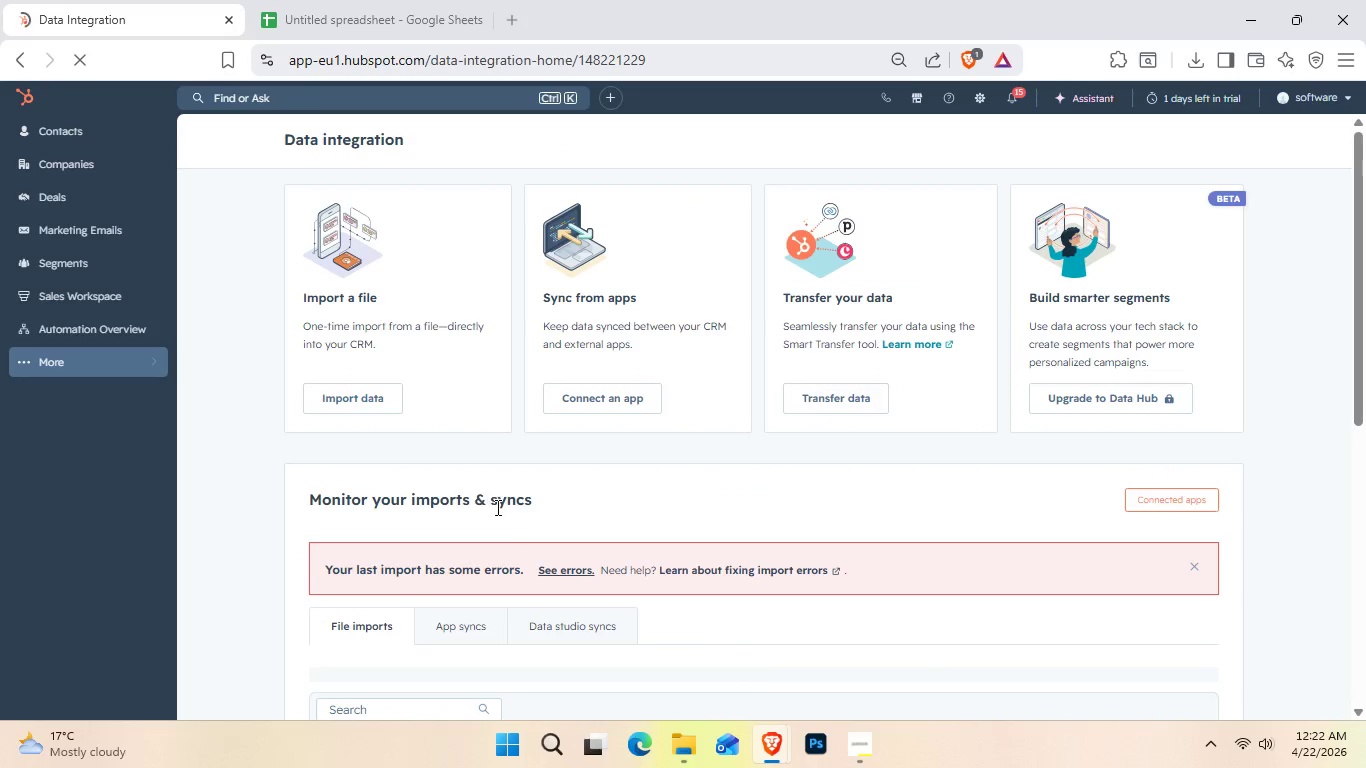 
wait(9.44)
 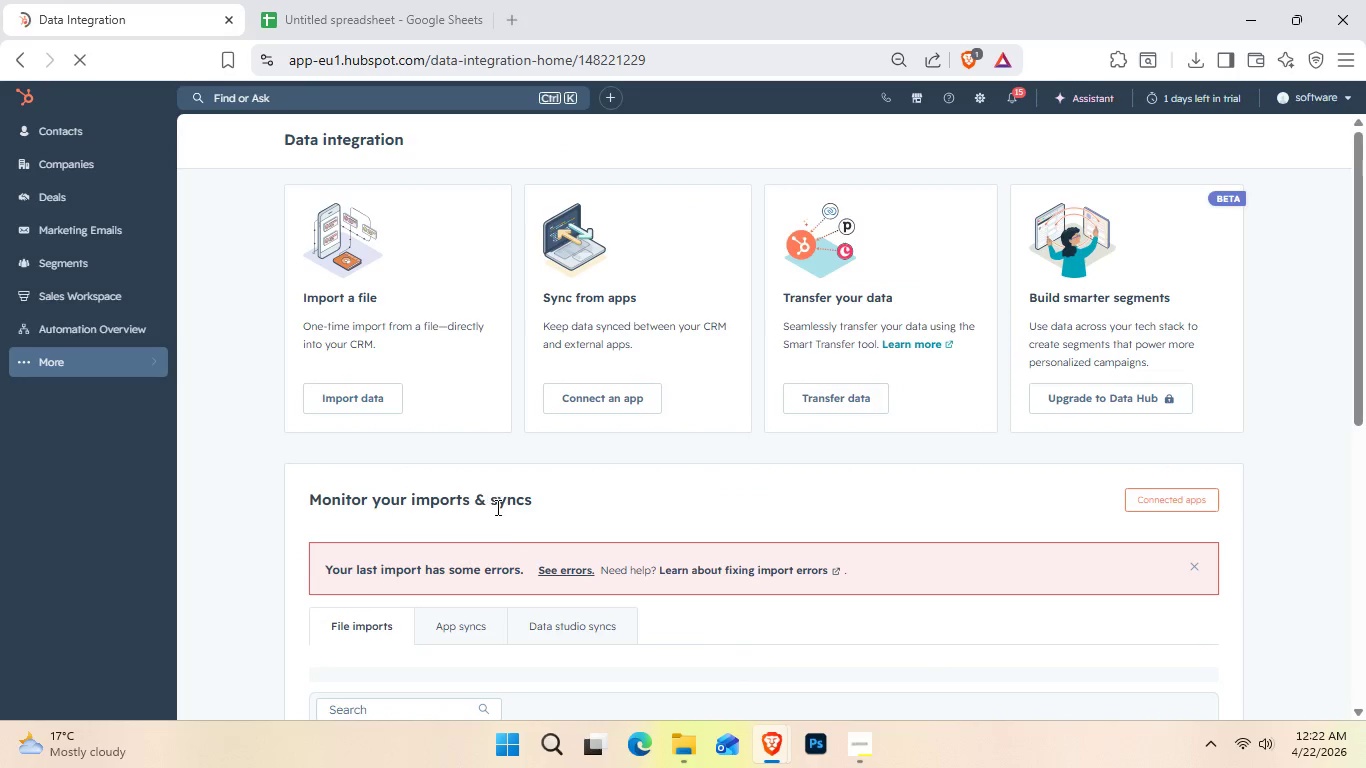 
scroll: coordinate [889, 583], scroll_direction: down, amount: 3.0
 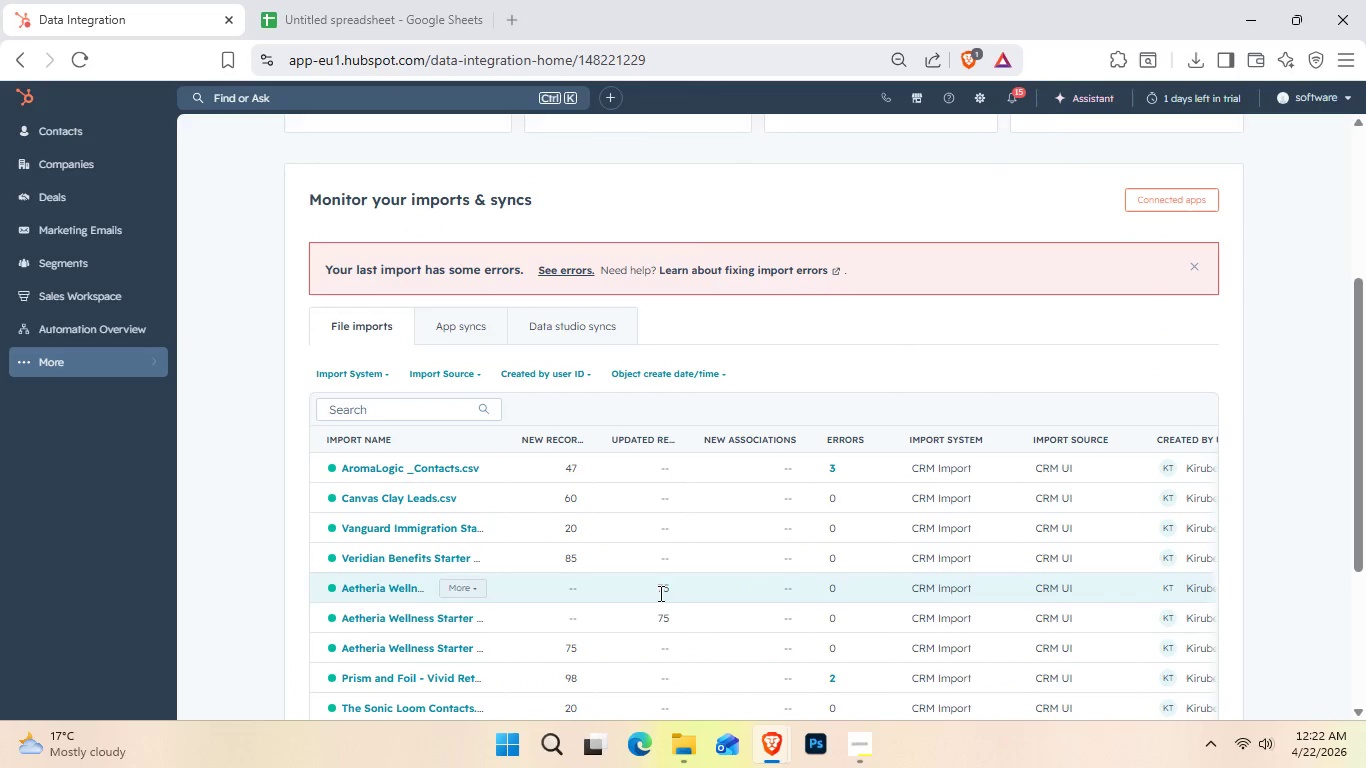 
scroll: coordinate [661, 676], scroll_direction: none, amount: 0.0
 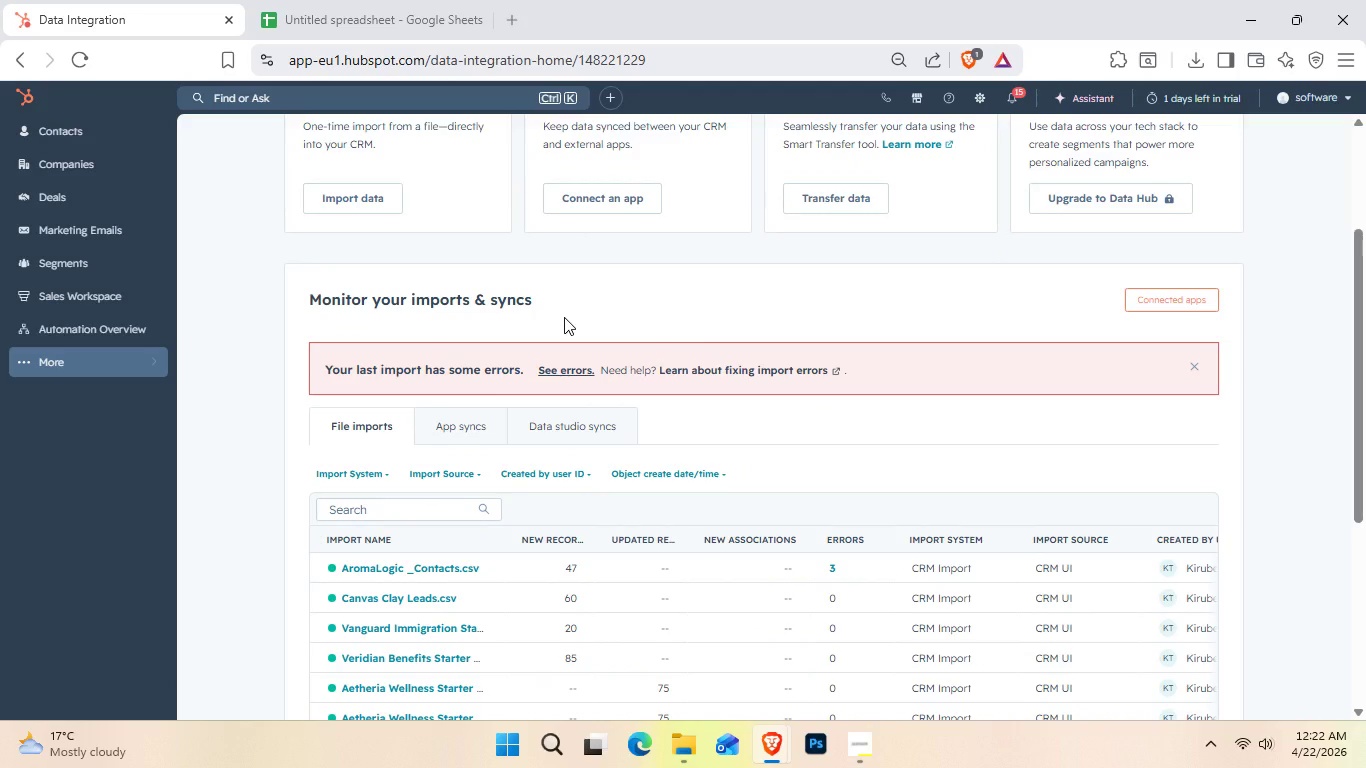 
wait(26.04)
 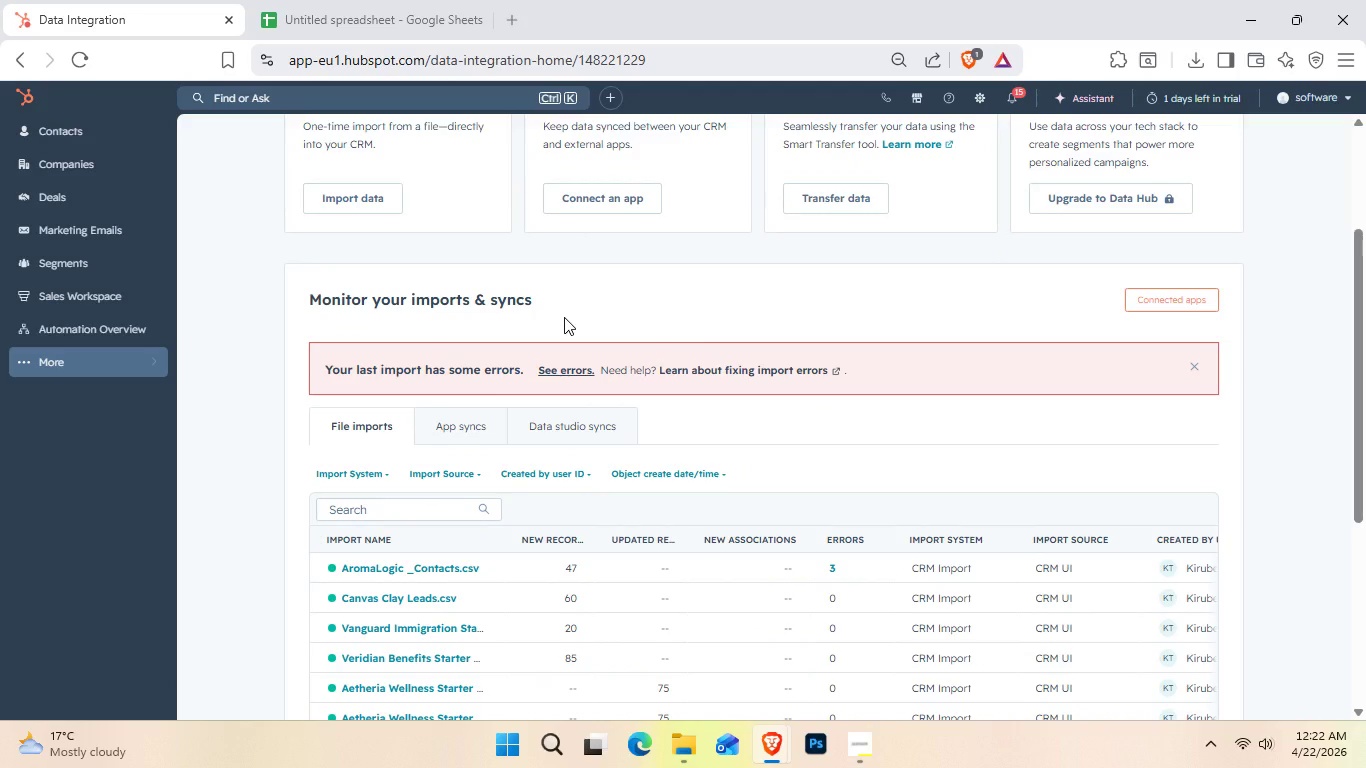 
left_click_drag(start_coordinate=[462, 414], to_coordinate=[434, 501])
 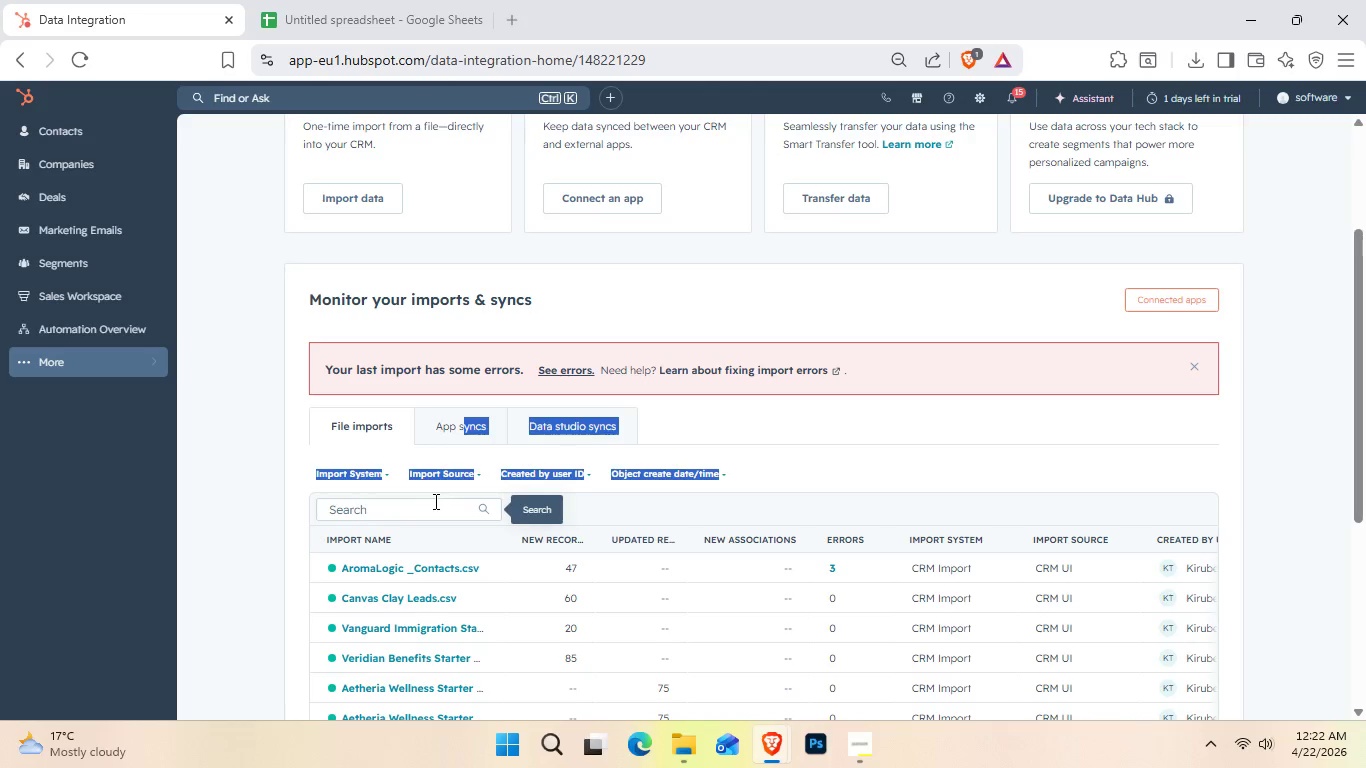 
left_click([434, 501])
 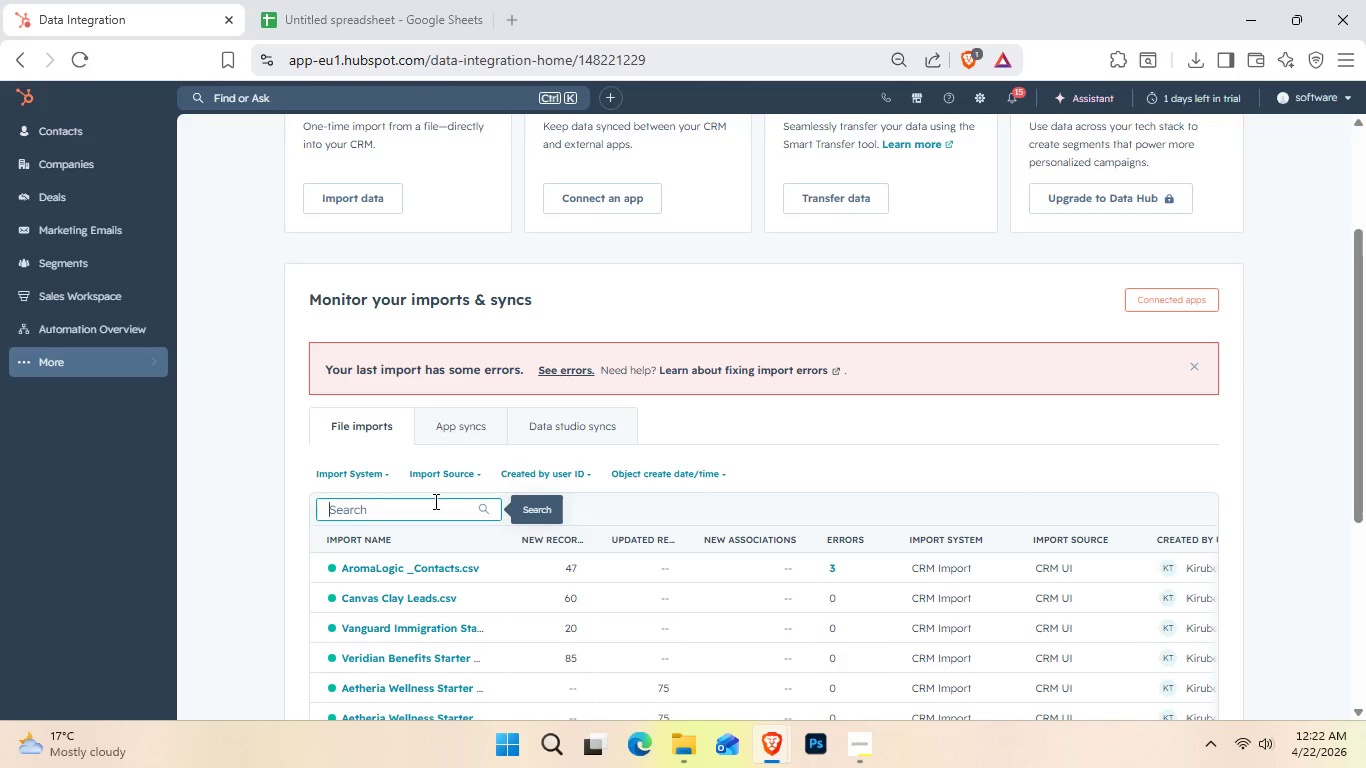 
wait(9.47)
 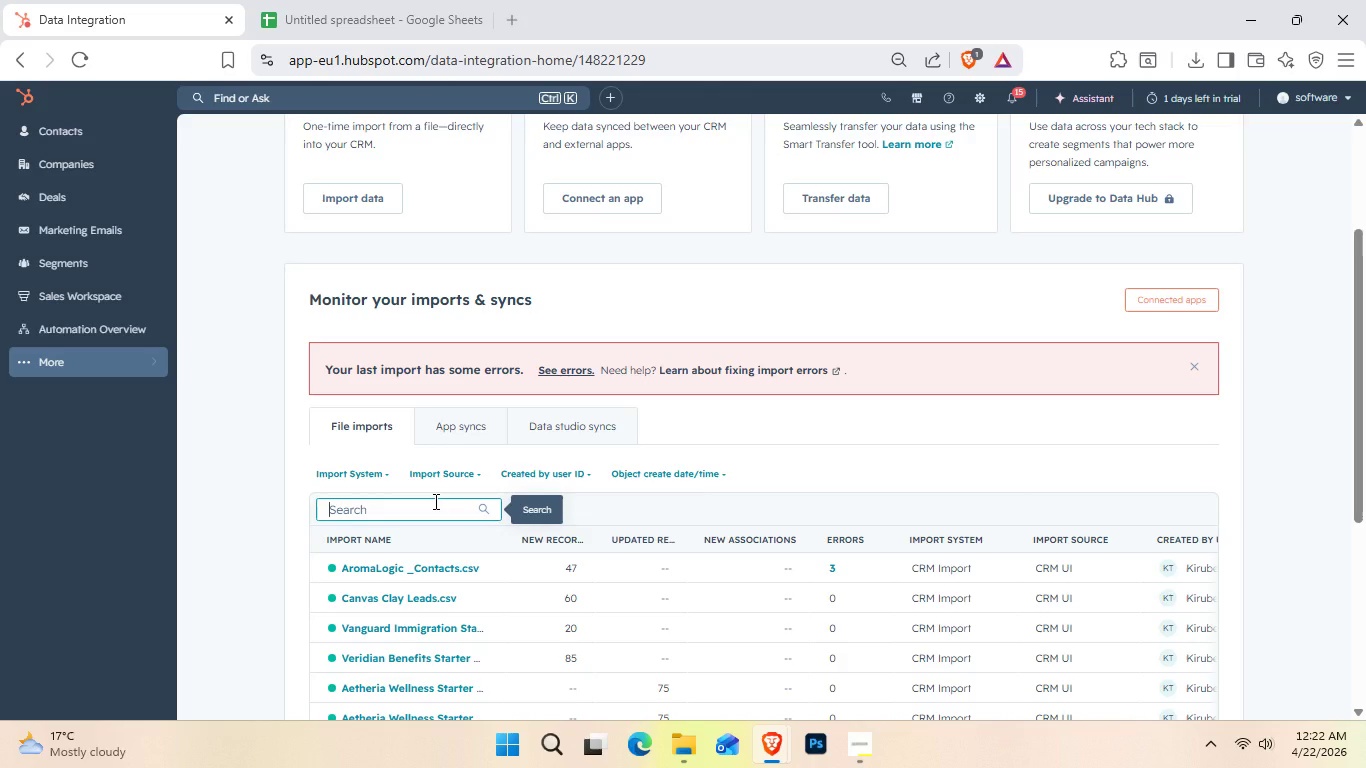 
left_click([332, 211])
 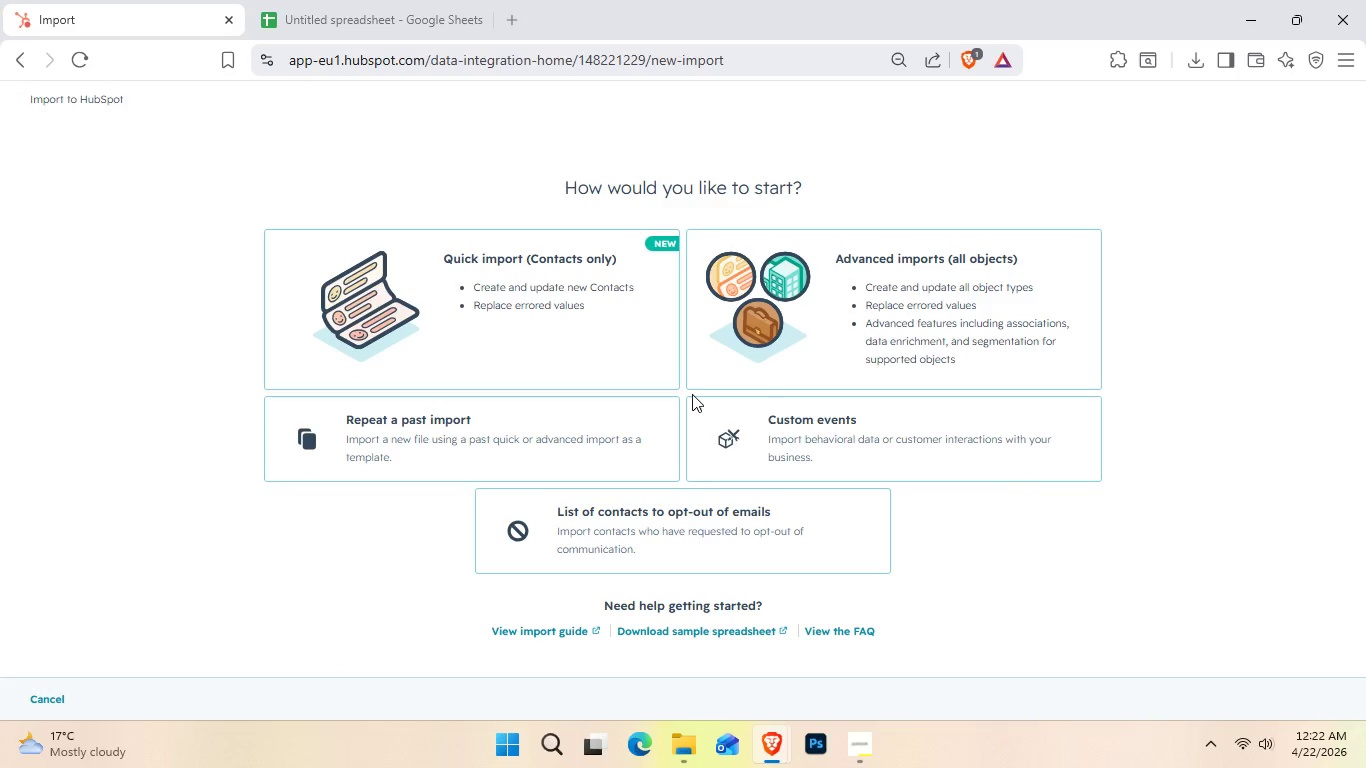 
left_click([837, 313])
 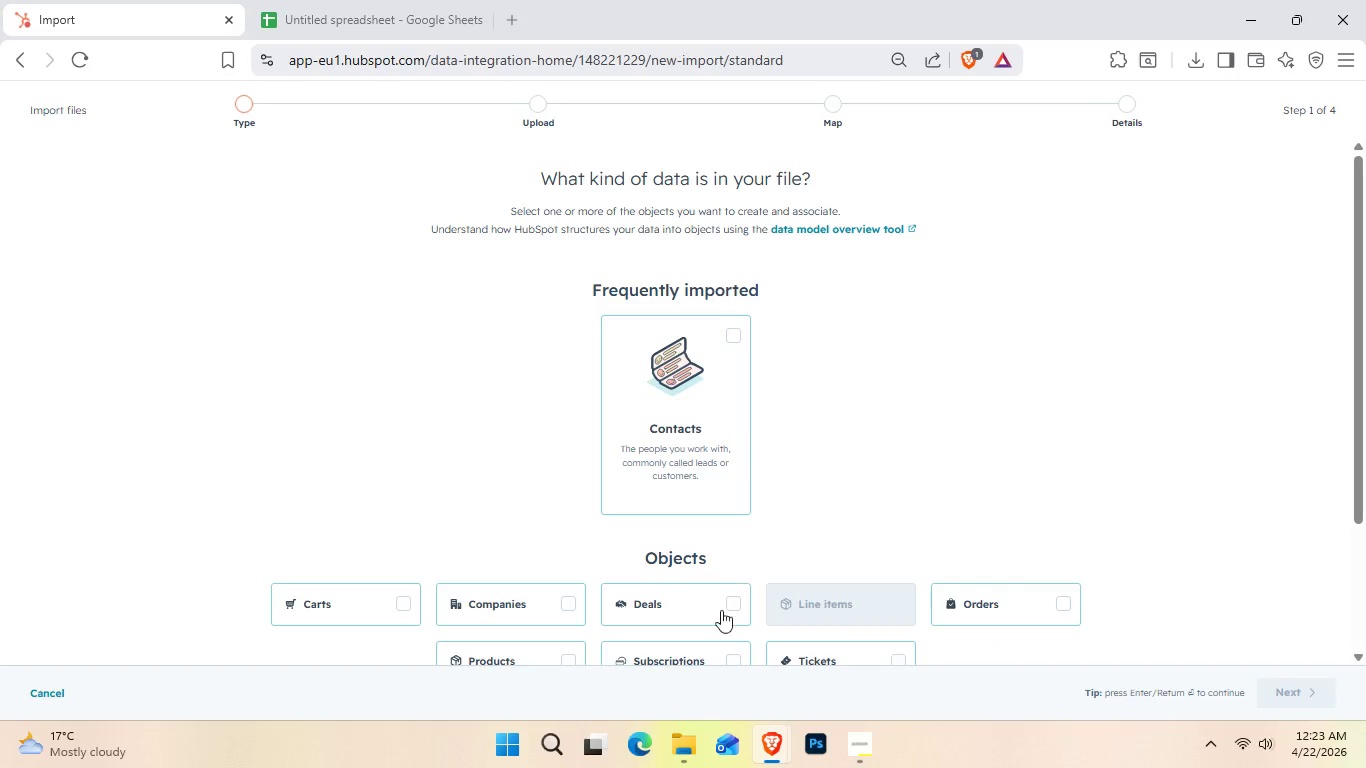 
left_click([733, 609])
 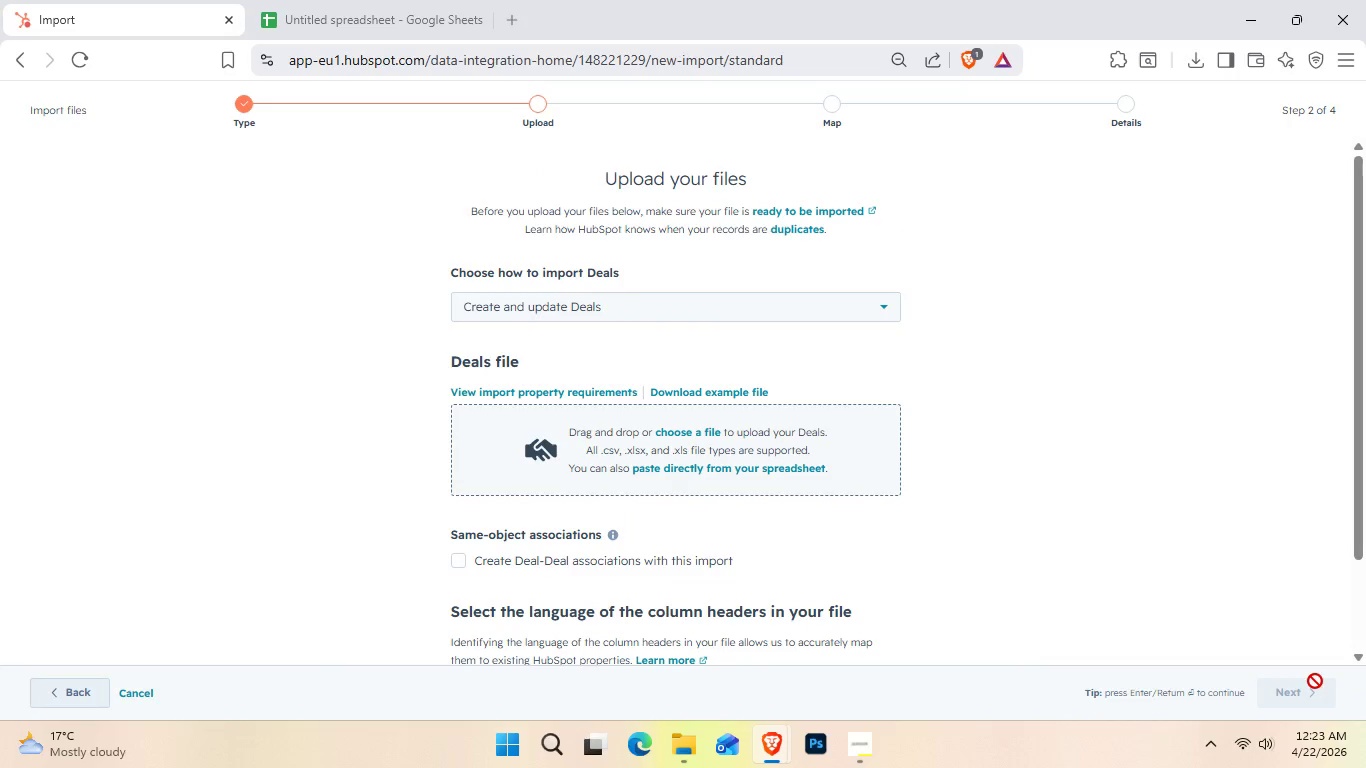 
wait(7.17)
 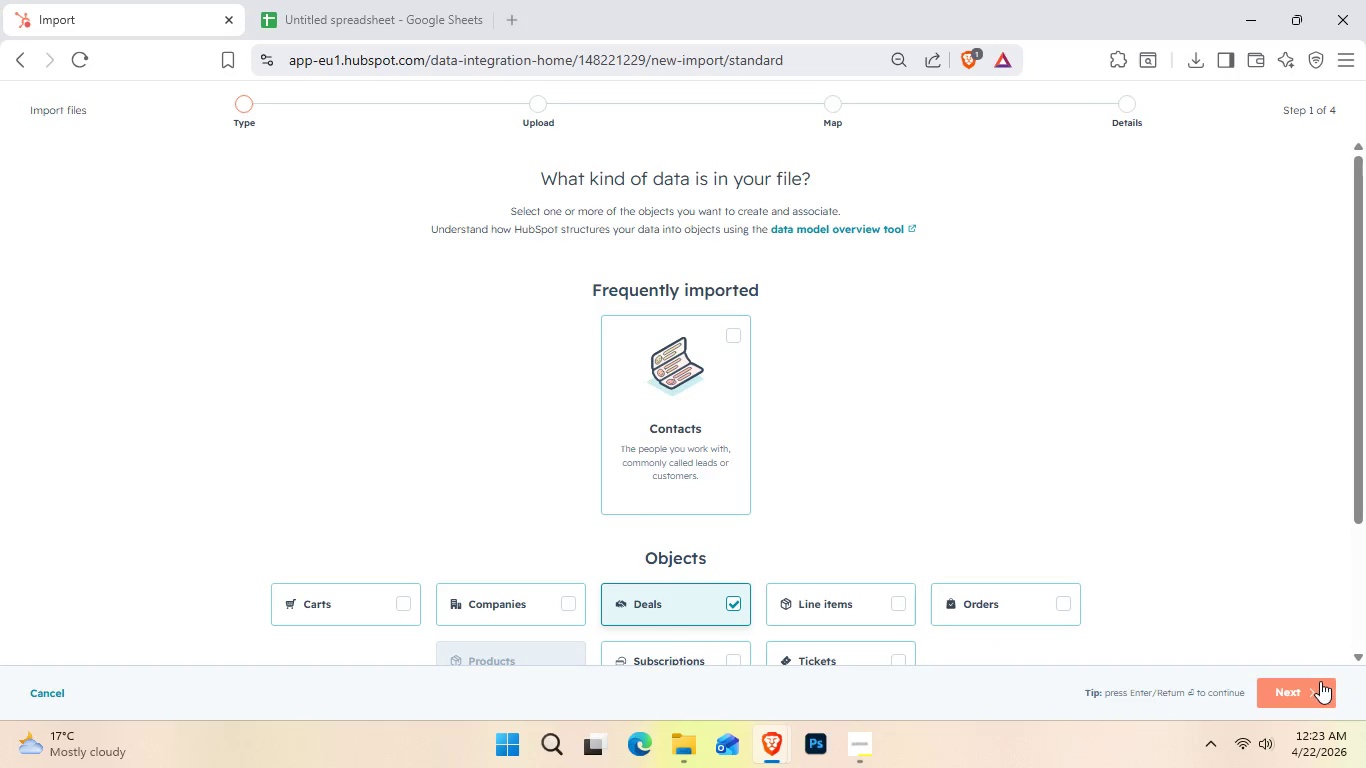 
left_click([884, 324])
 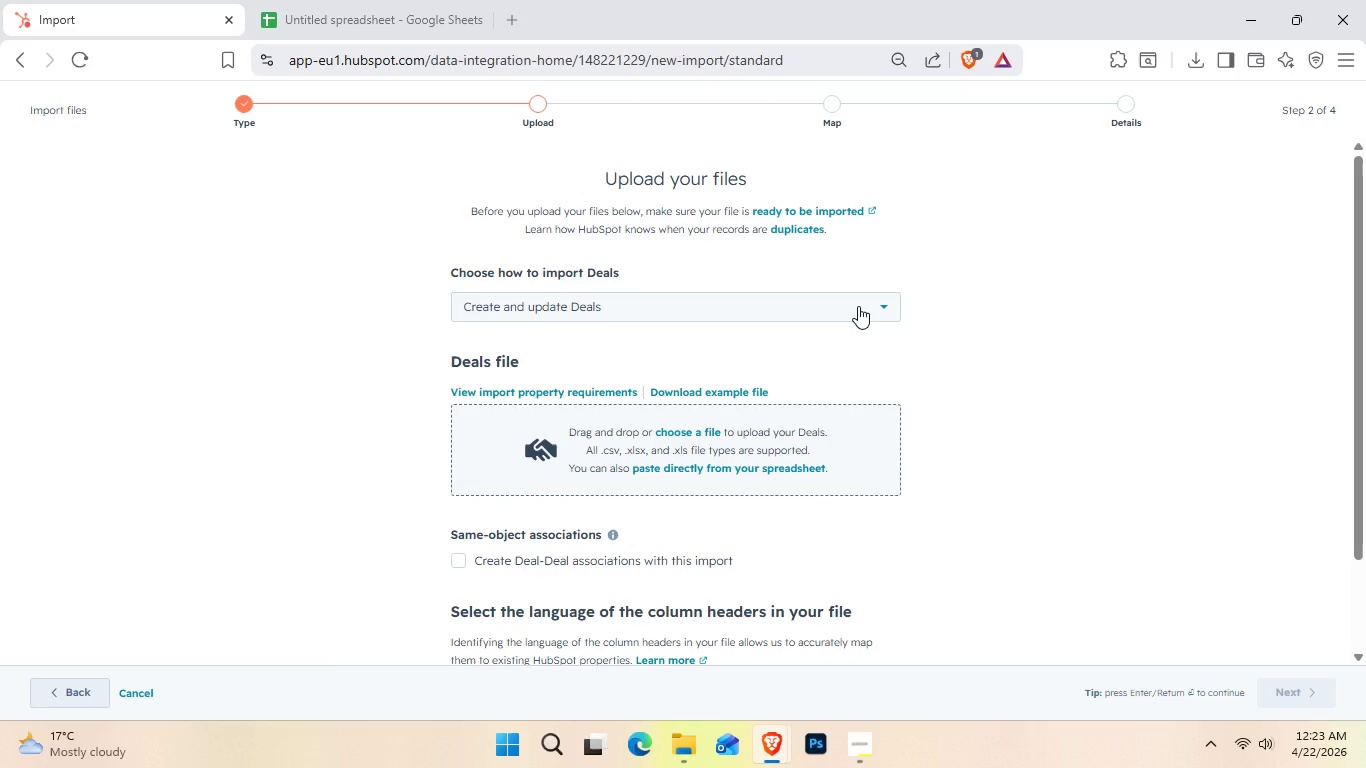 
left_click([858, 306])
 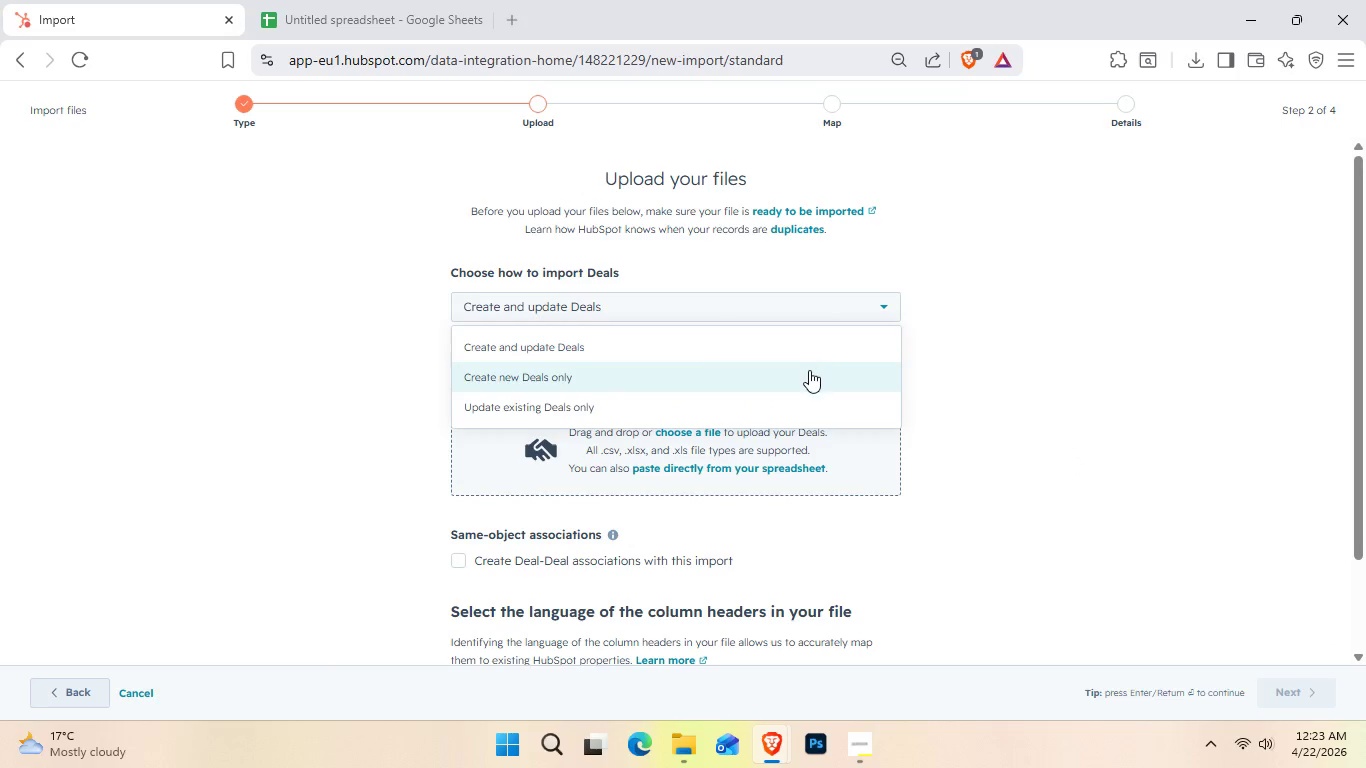 
left_click([809, 373])
 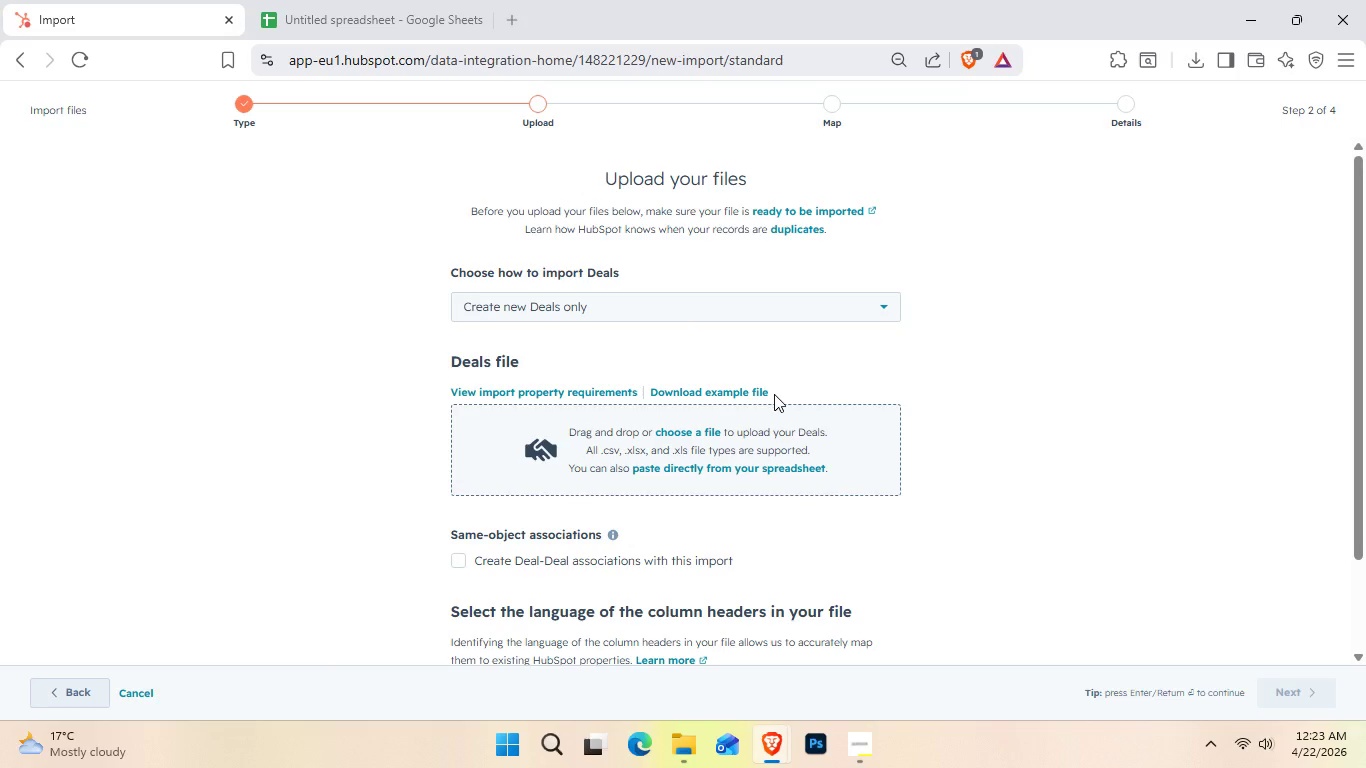 
left_click([716, 419])
 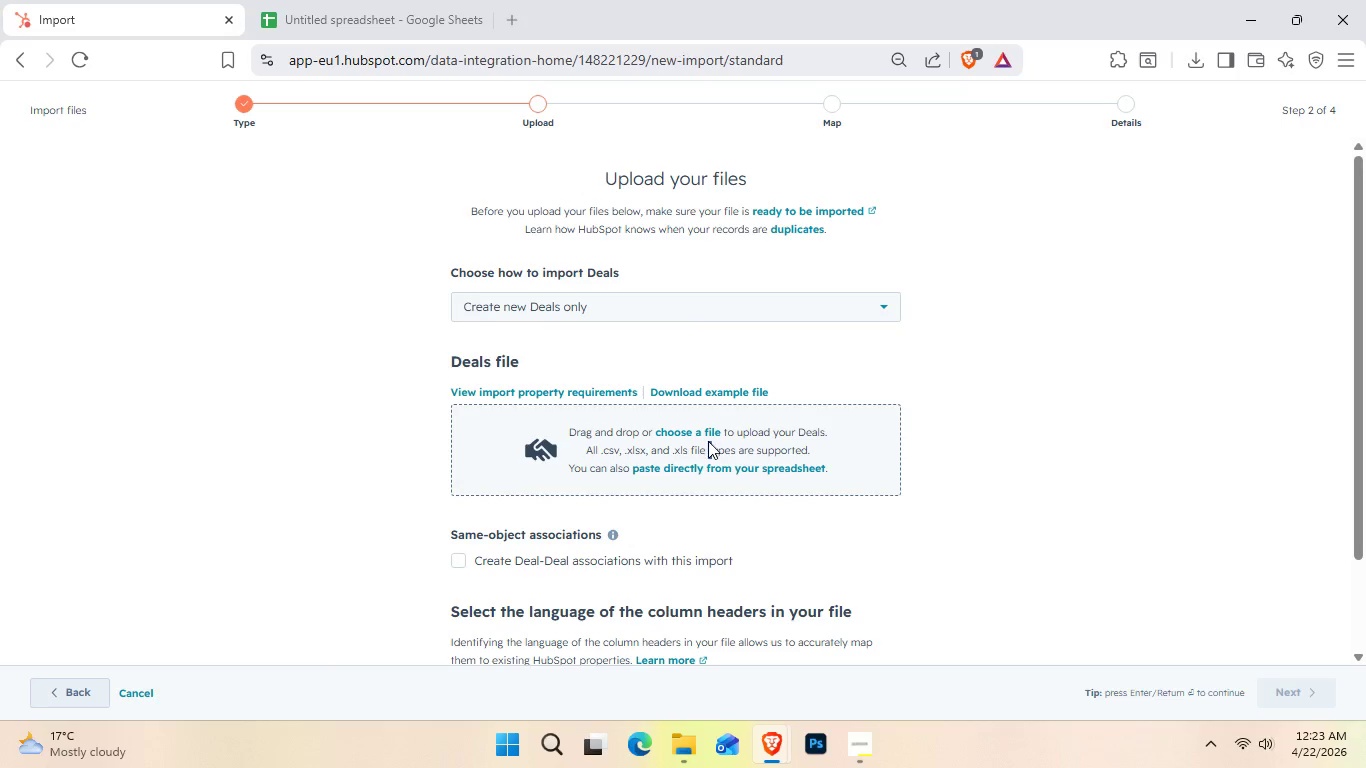 
left_click([703, 438])
 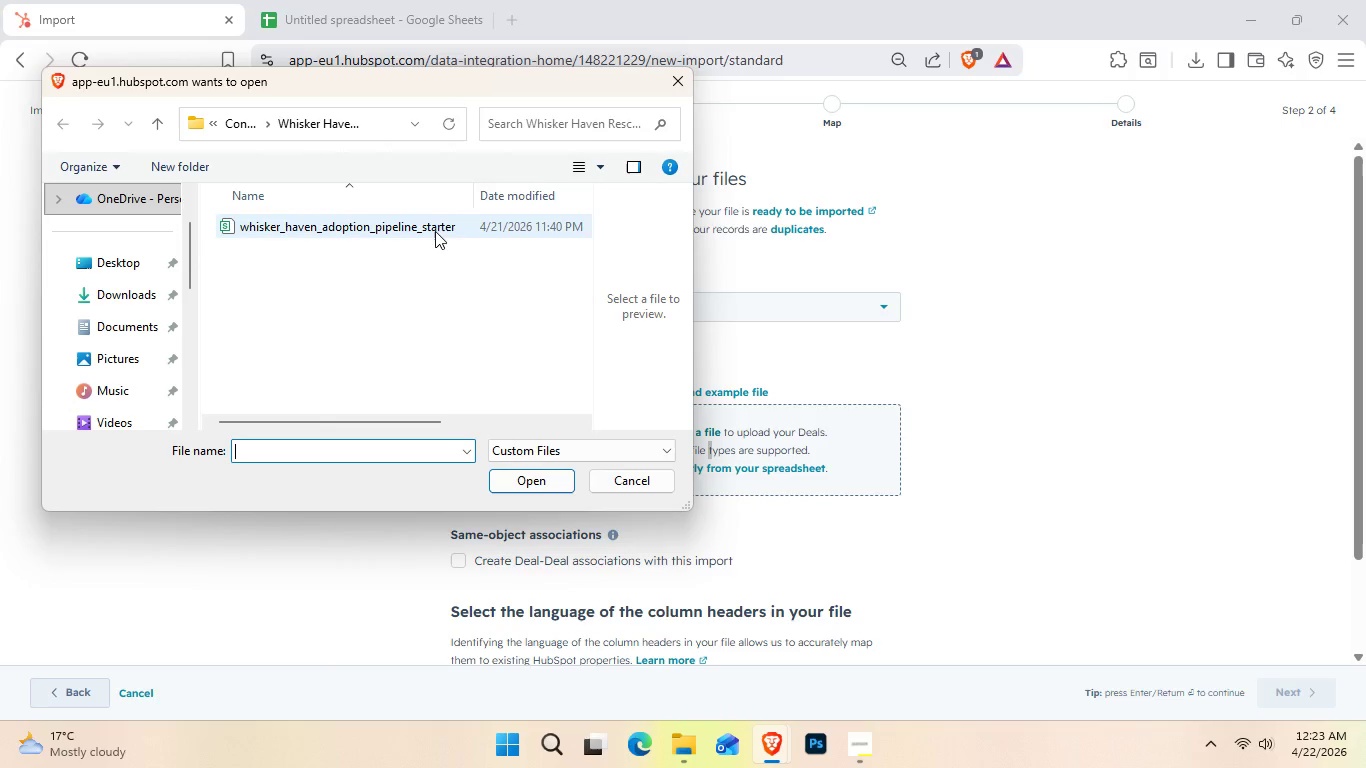 
double_click([430, 226])
 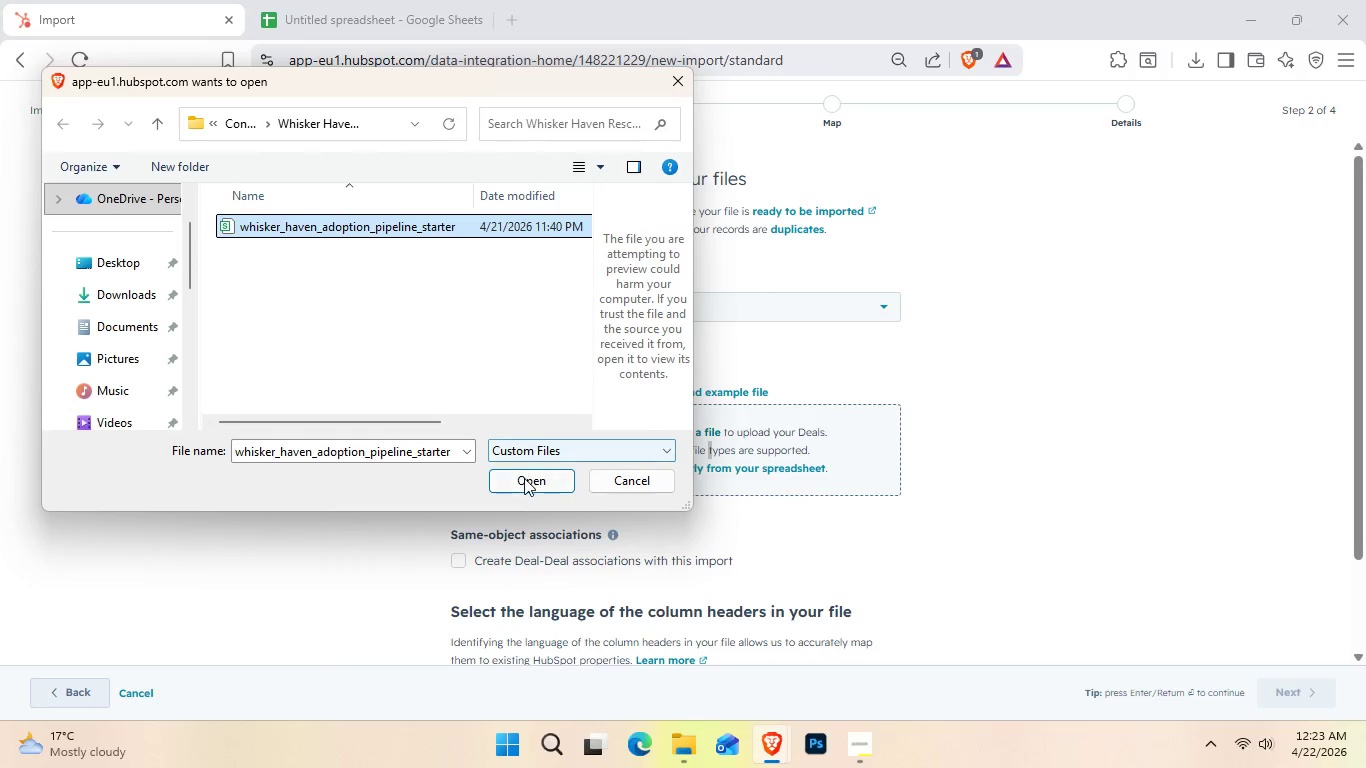 
left_click([527, 489])
 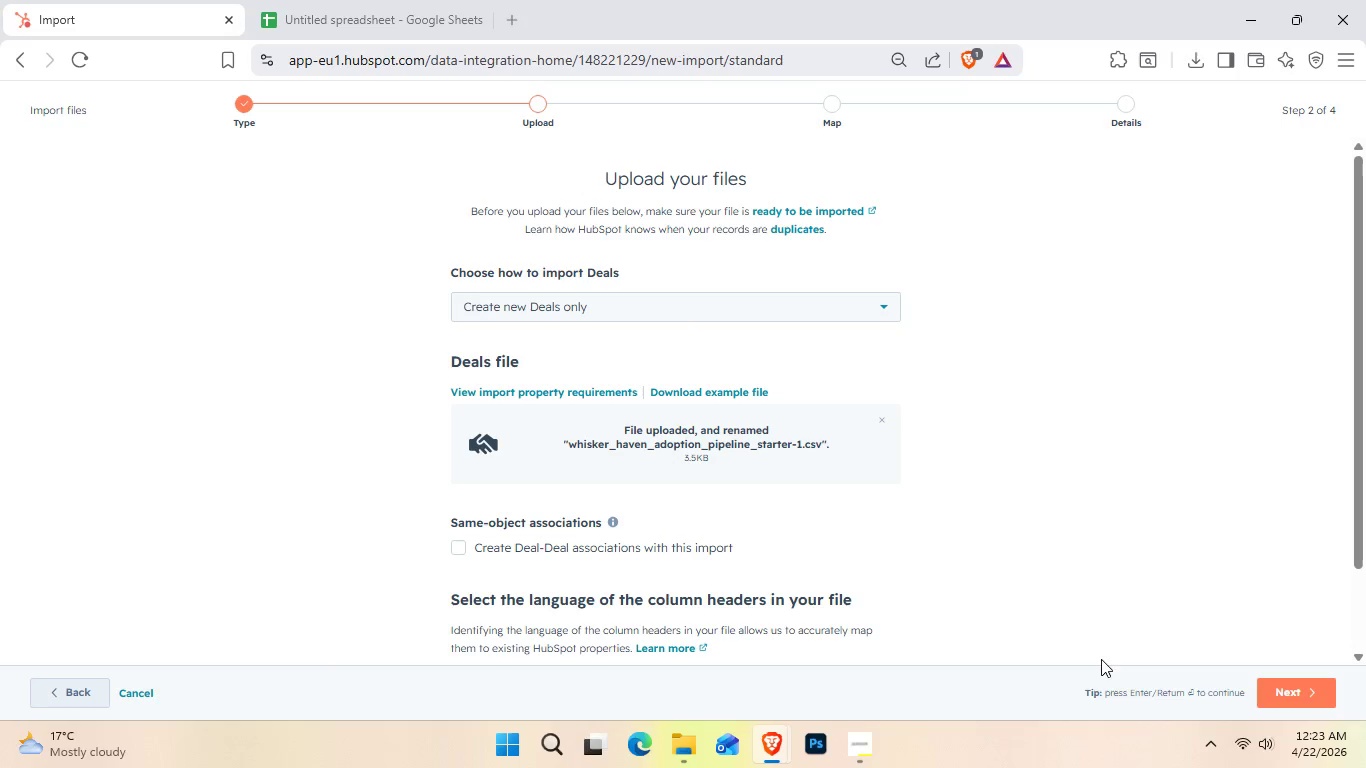 
wait(5.44)
 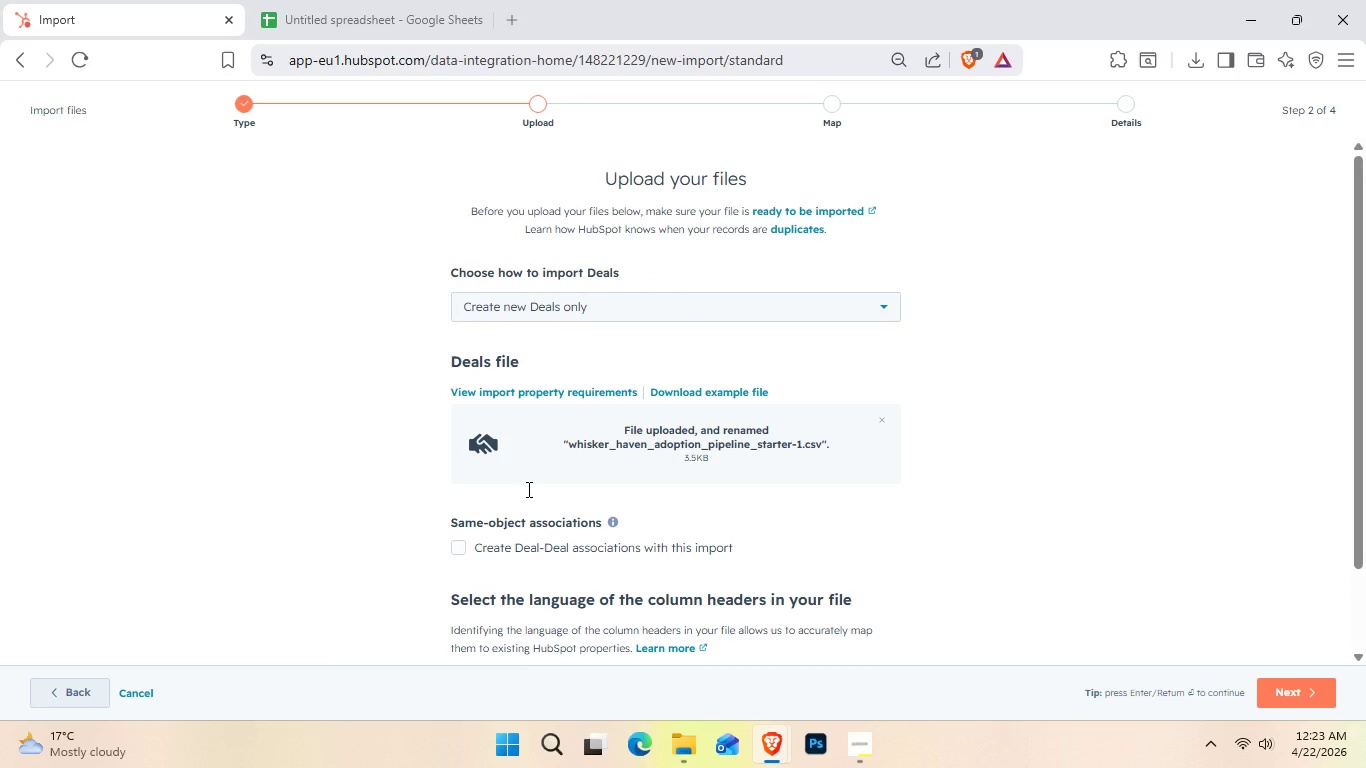 
left_click([1289, 700])
 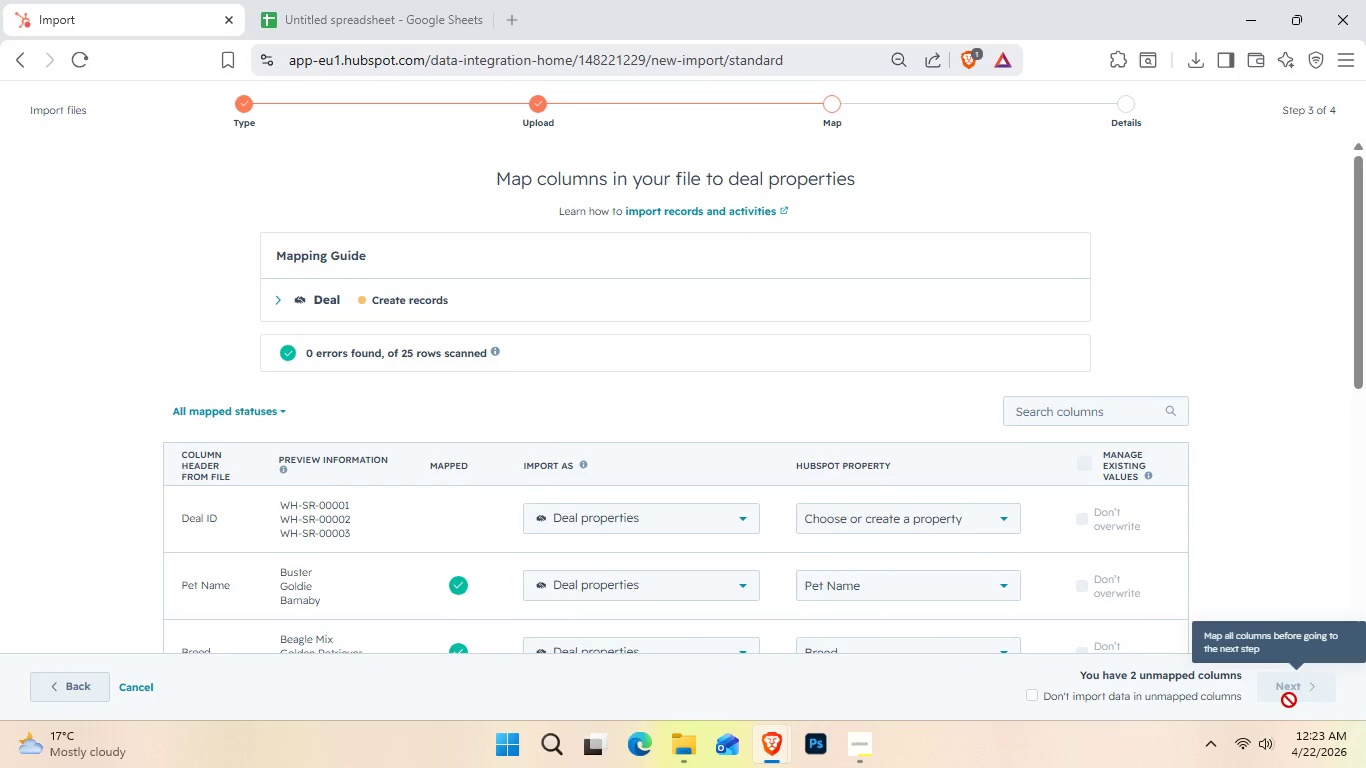 
wait(11.1)
 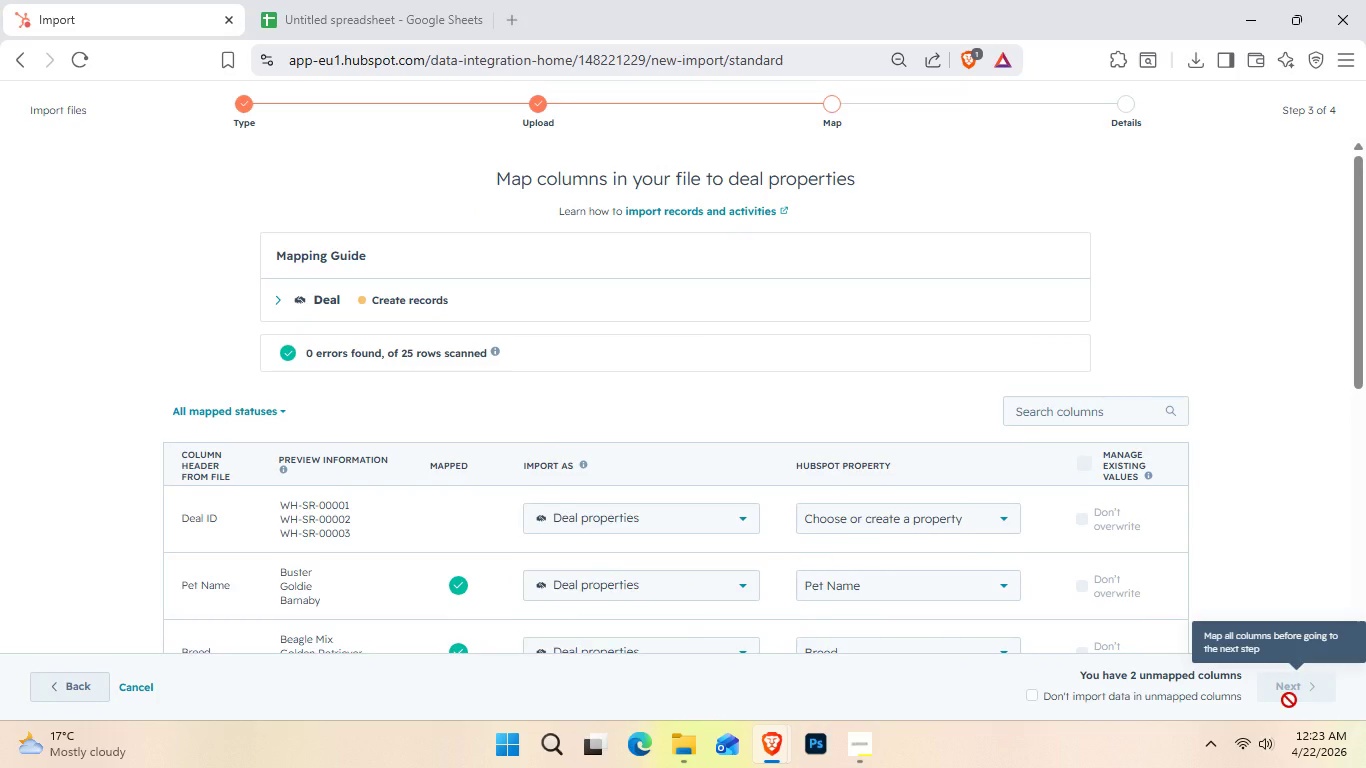 
mouse_move([1098, 515])
 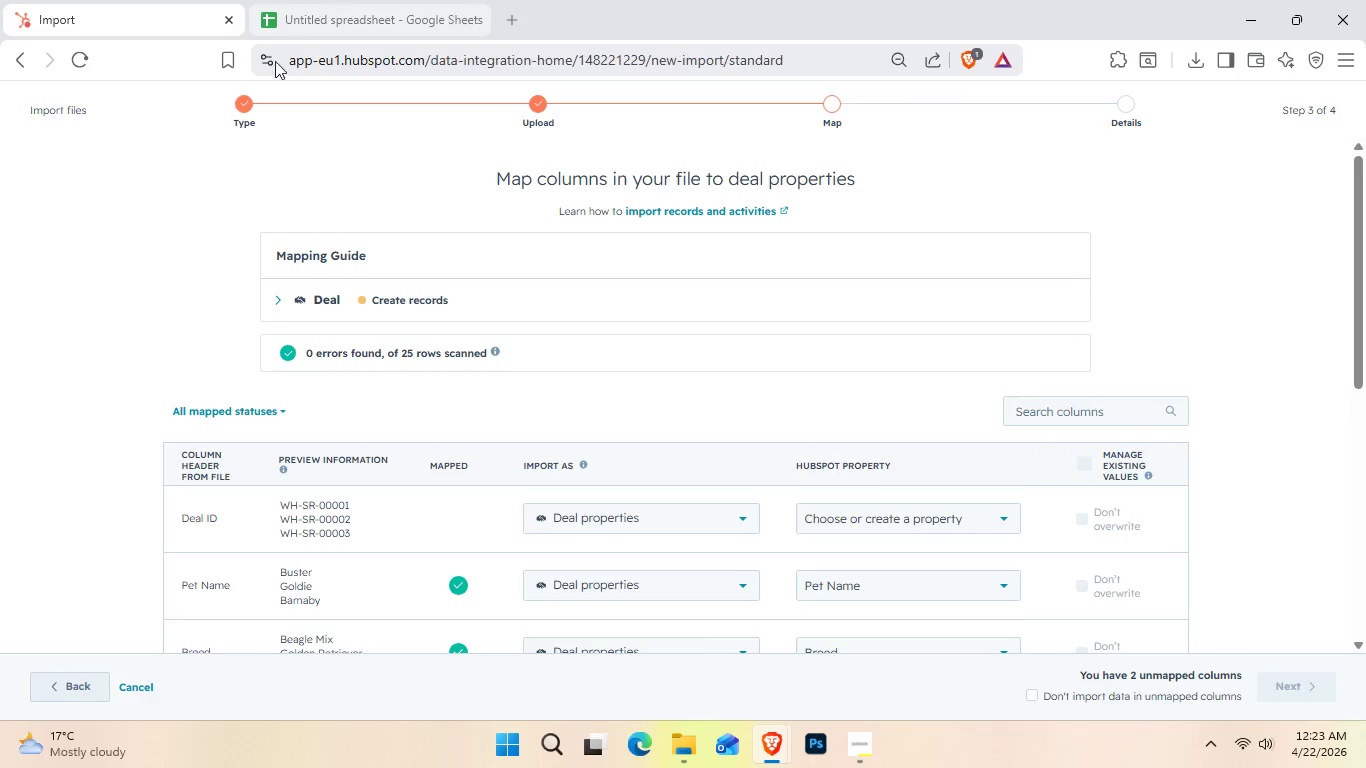 
right_click([161, 25])
 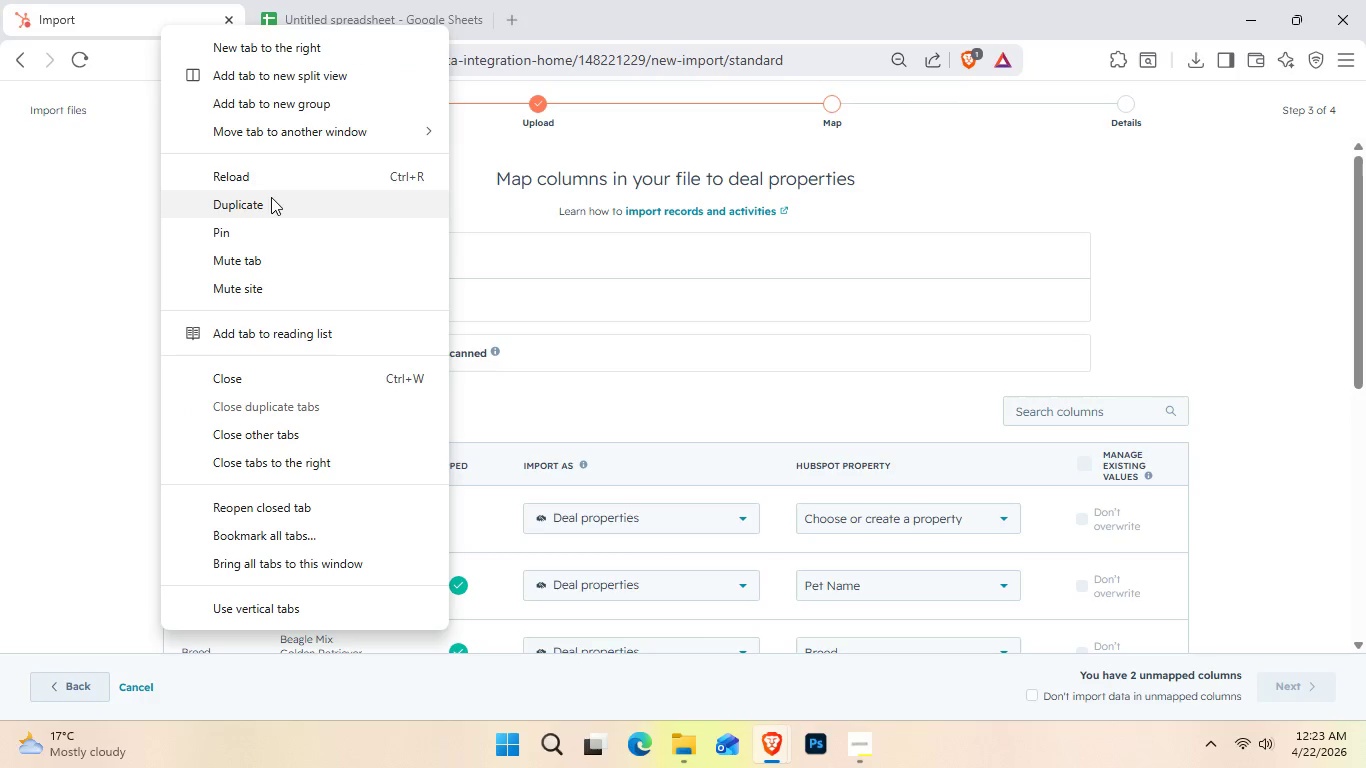 
left_click([275, 202])
 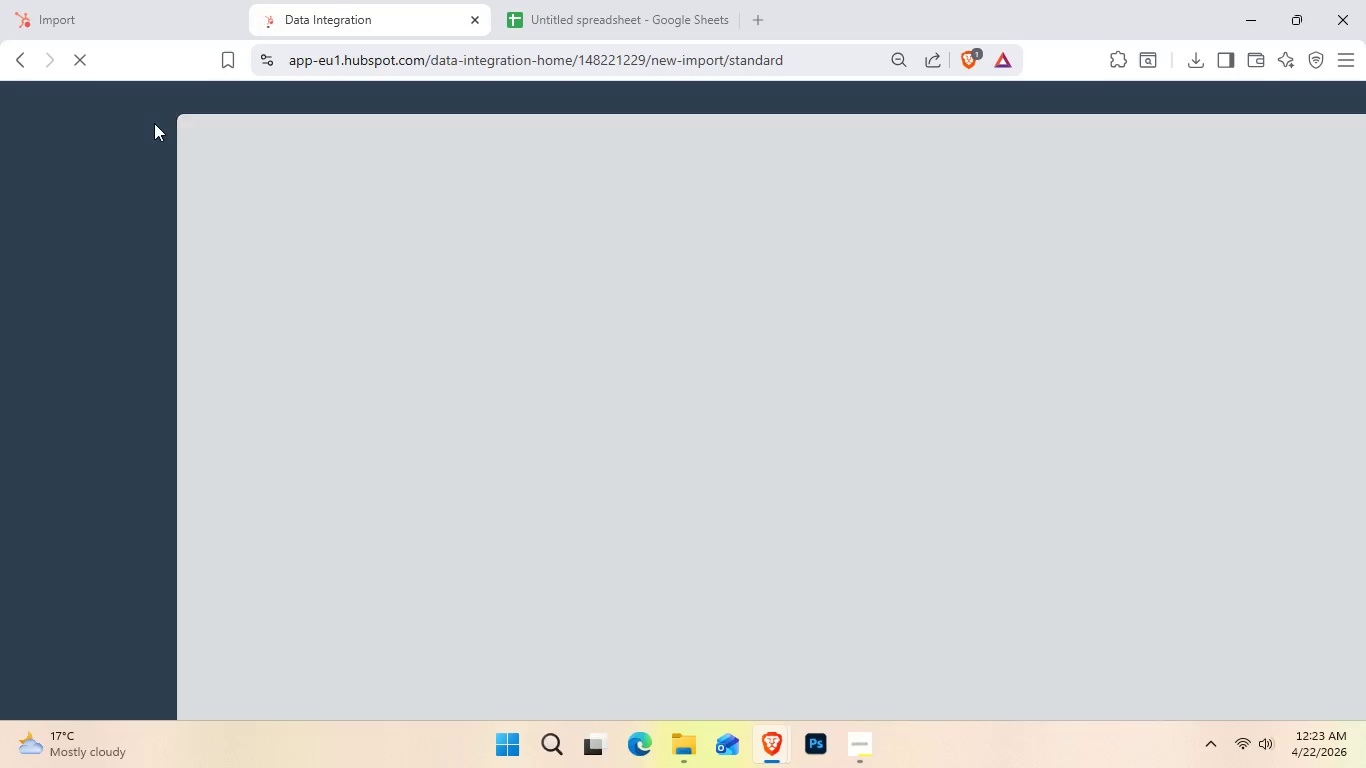 
mouse_move([58, 93])
 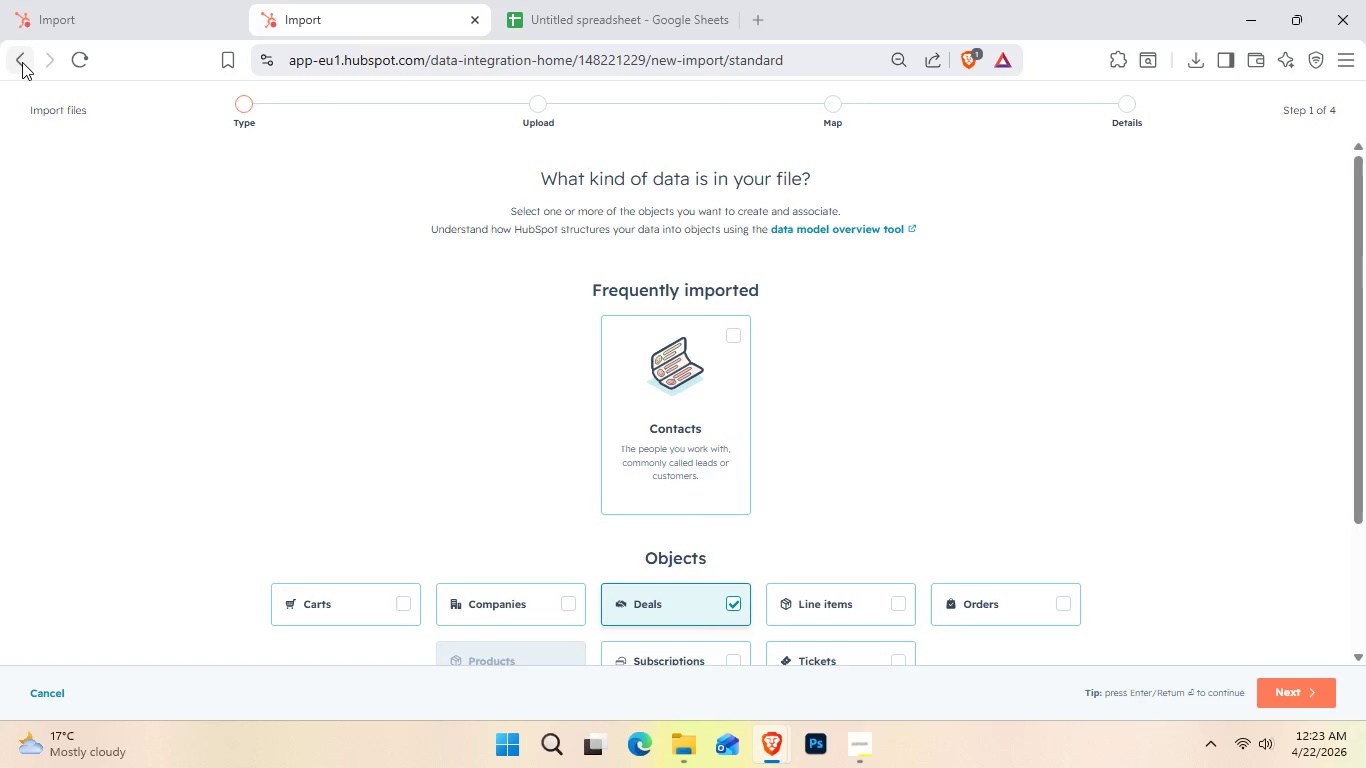 
left_click([22, 62])
 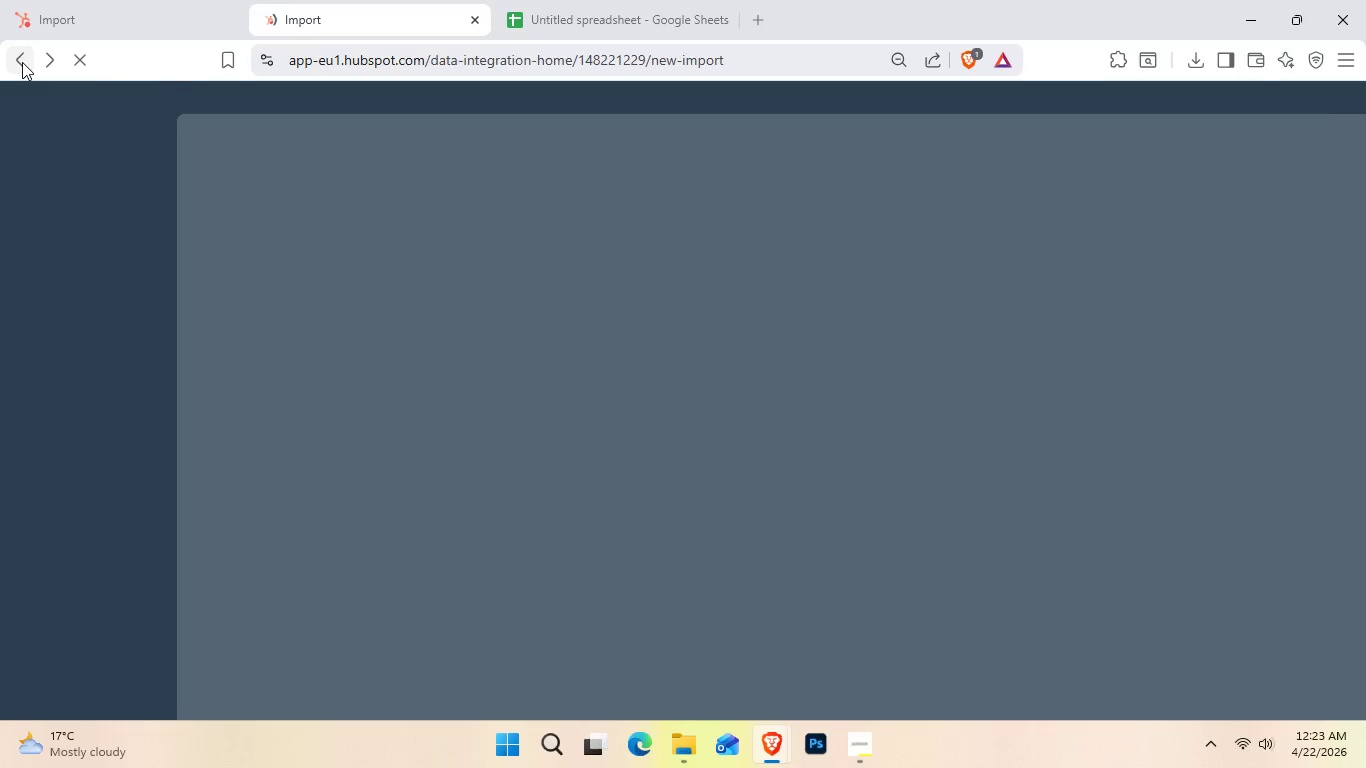 
left_click([22, 62])
 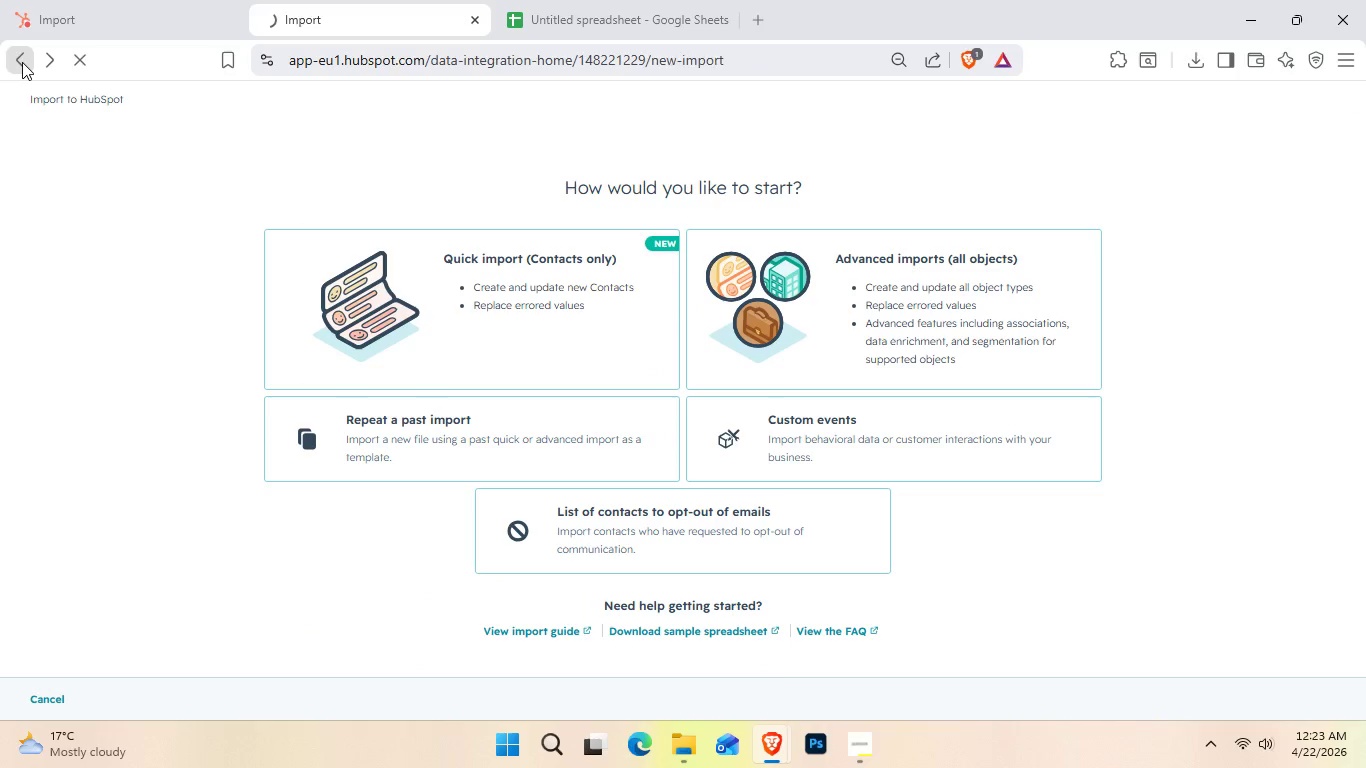 
left_click([22, 62])
 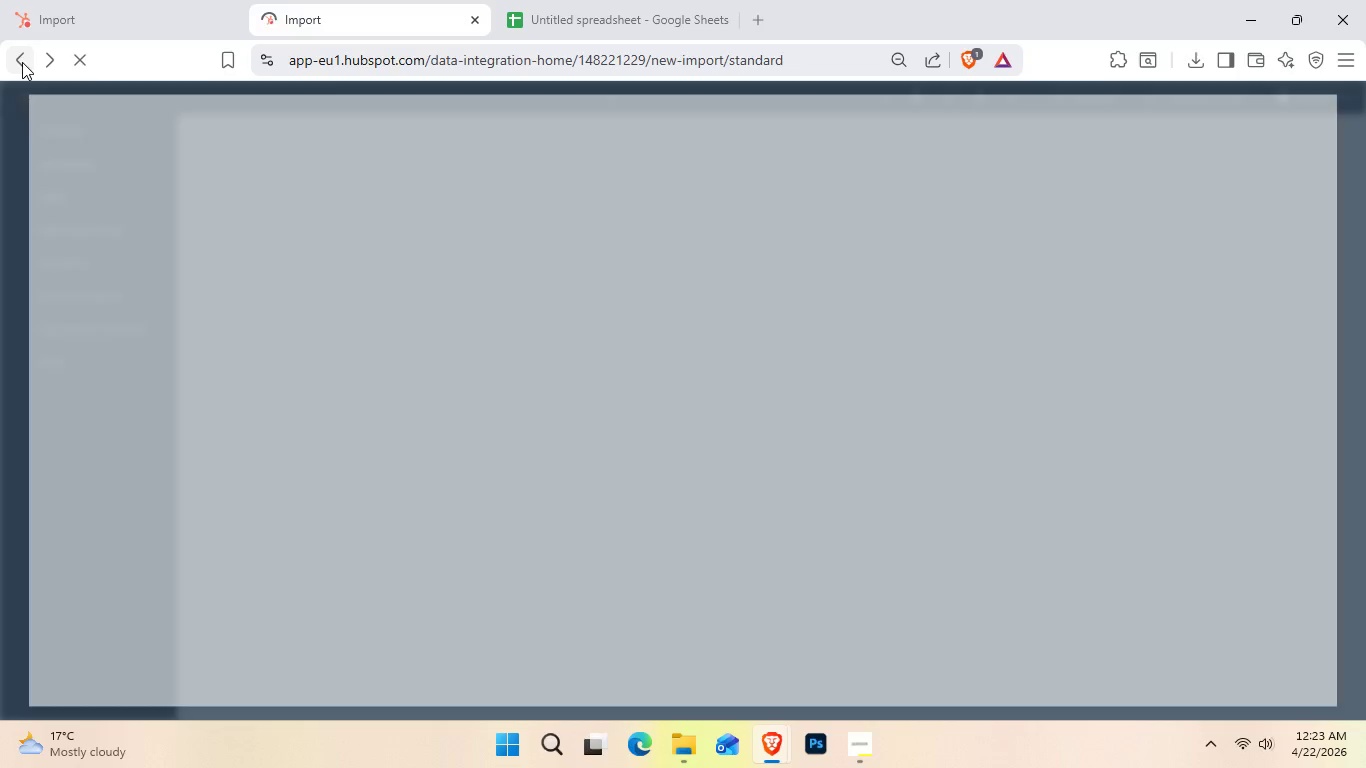 
double_click([22, 62])
 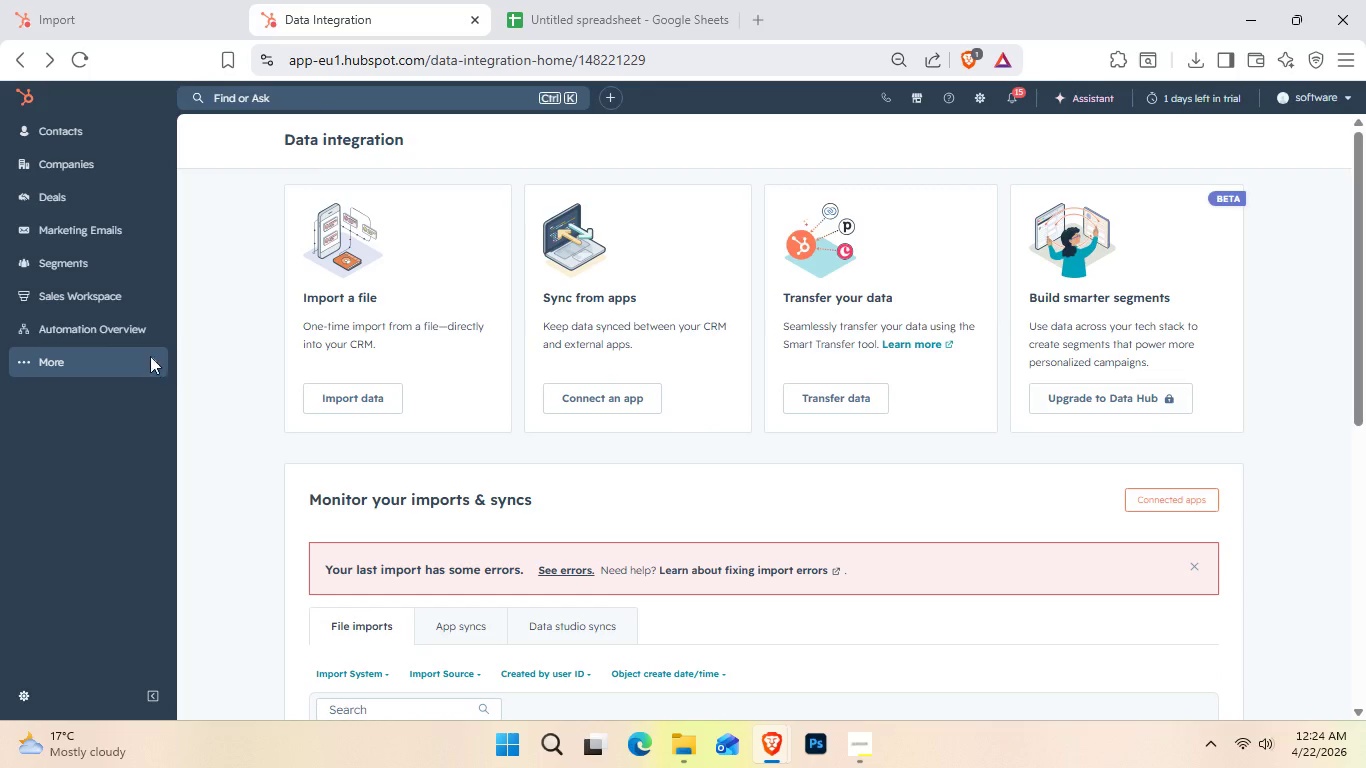 
wait(5.77)
 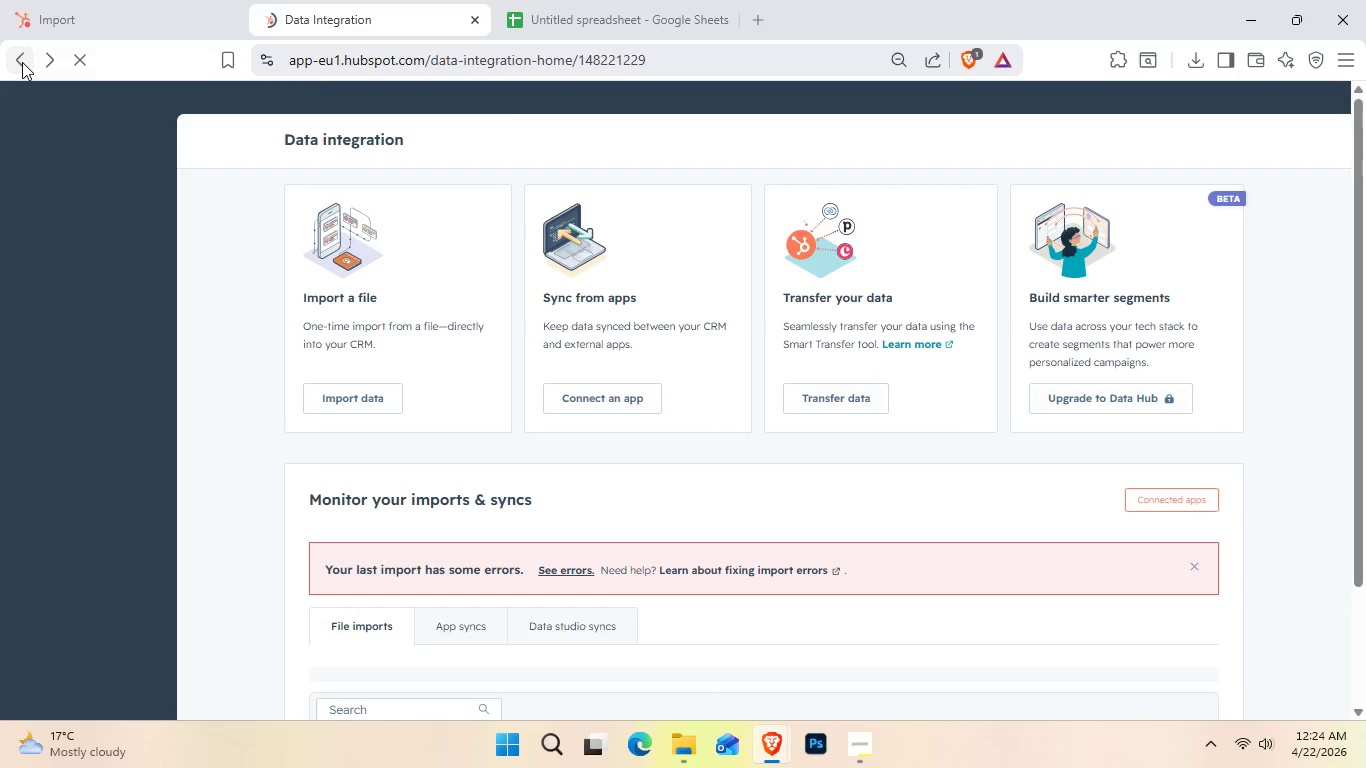 
left_click([972, 100])
 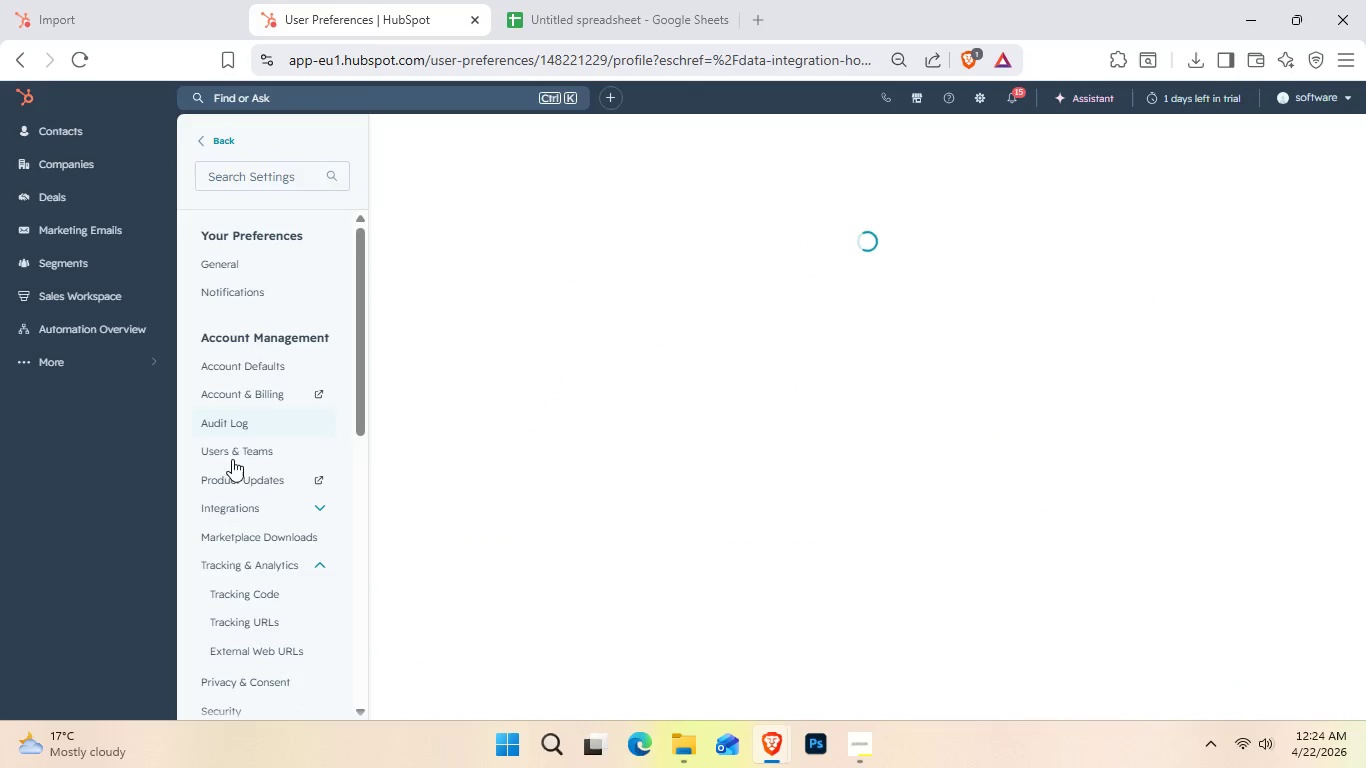 
left_click([129, 362])
 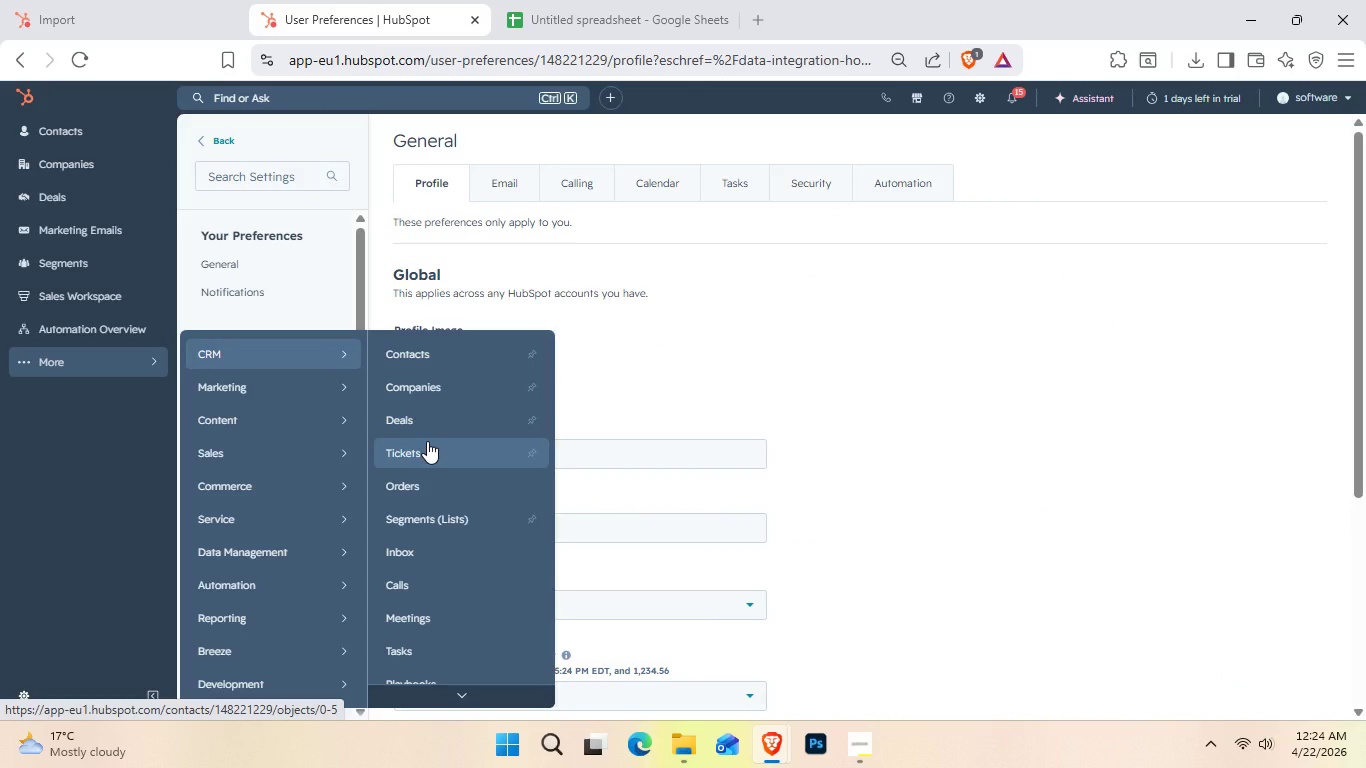 
left_click([430, 425])
 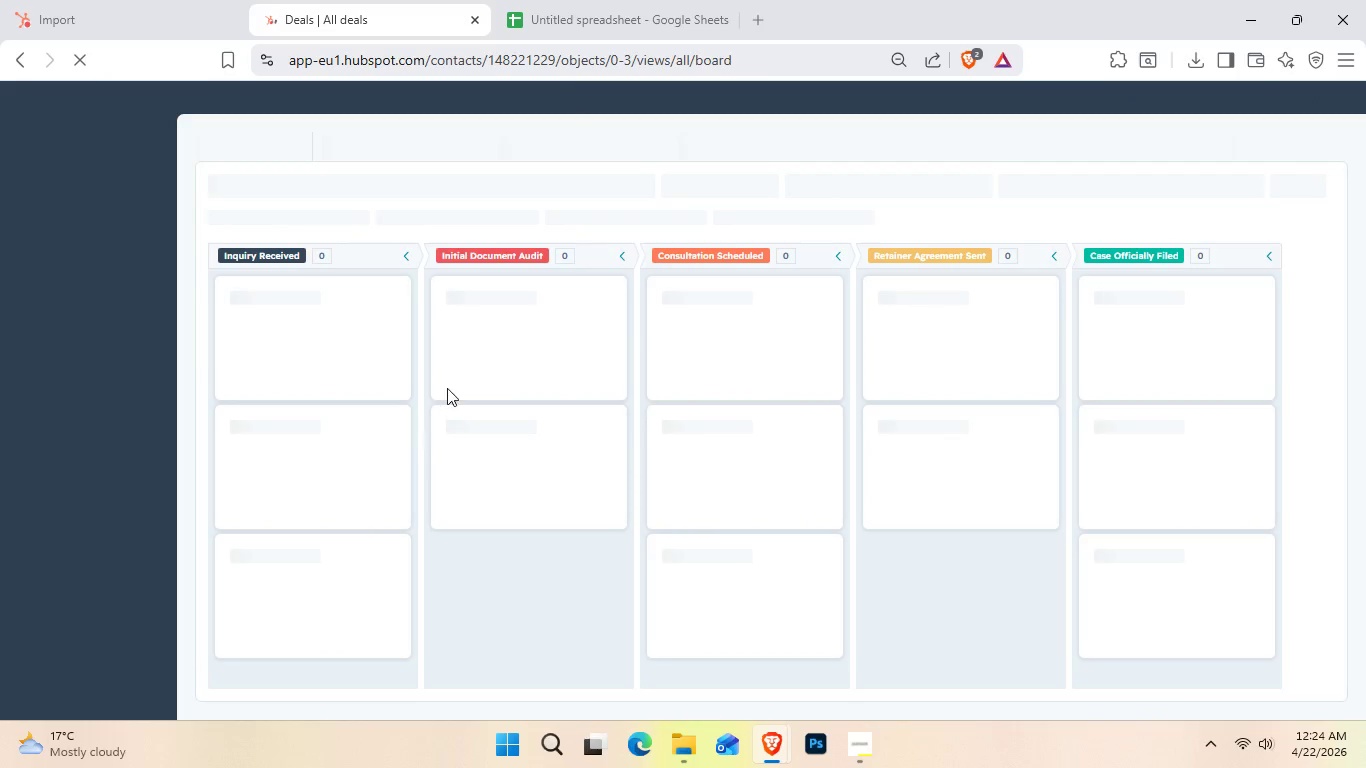 
mouse_move([591, 231])
 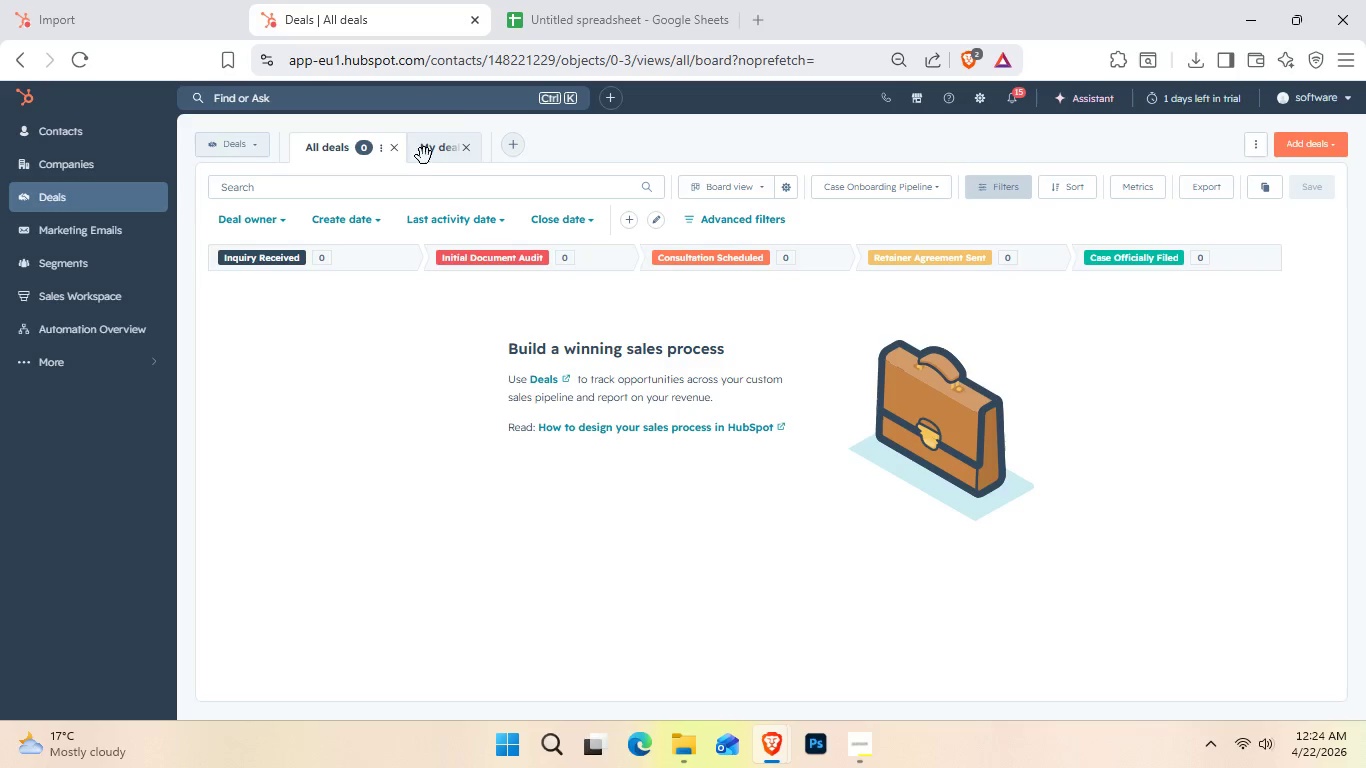 
wait(5.32)
 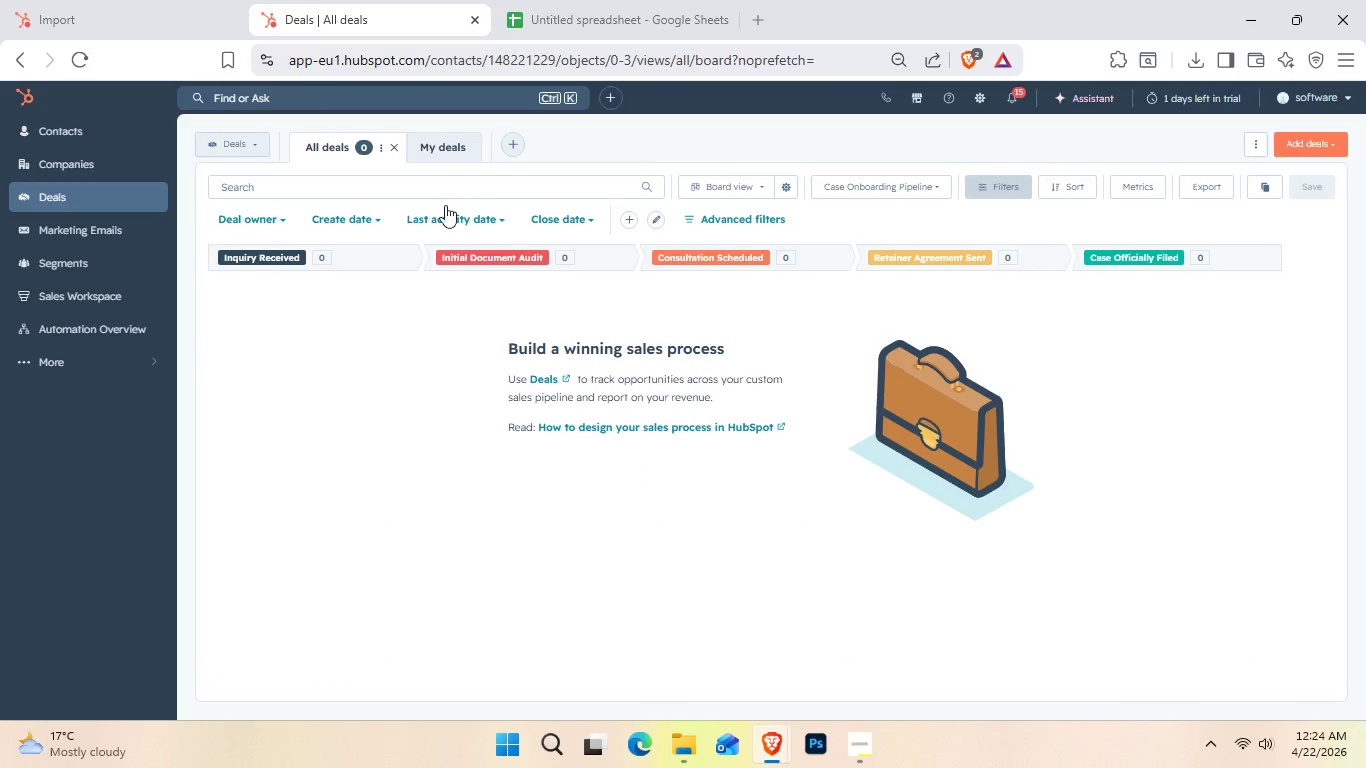 
left_click([294, 178])
 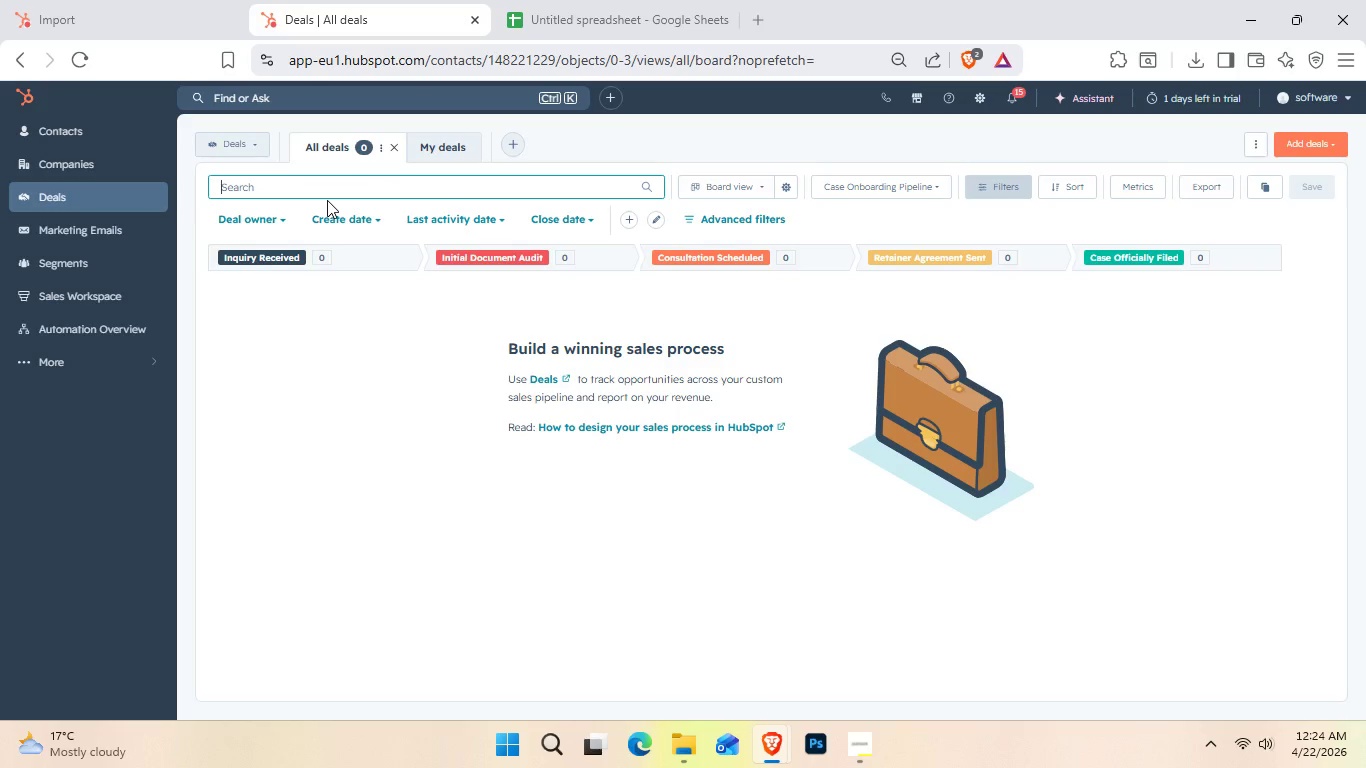 
key(P)
 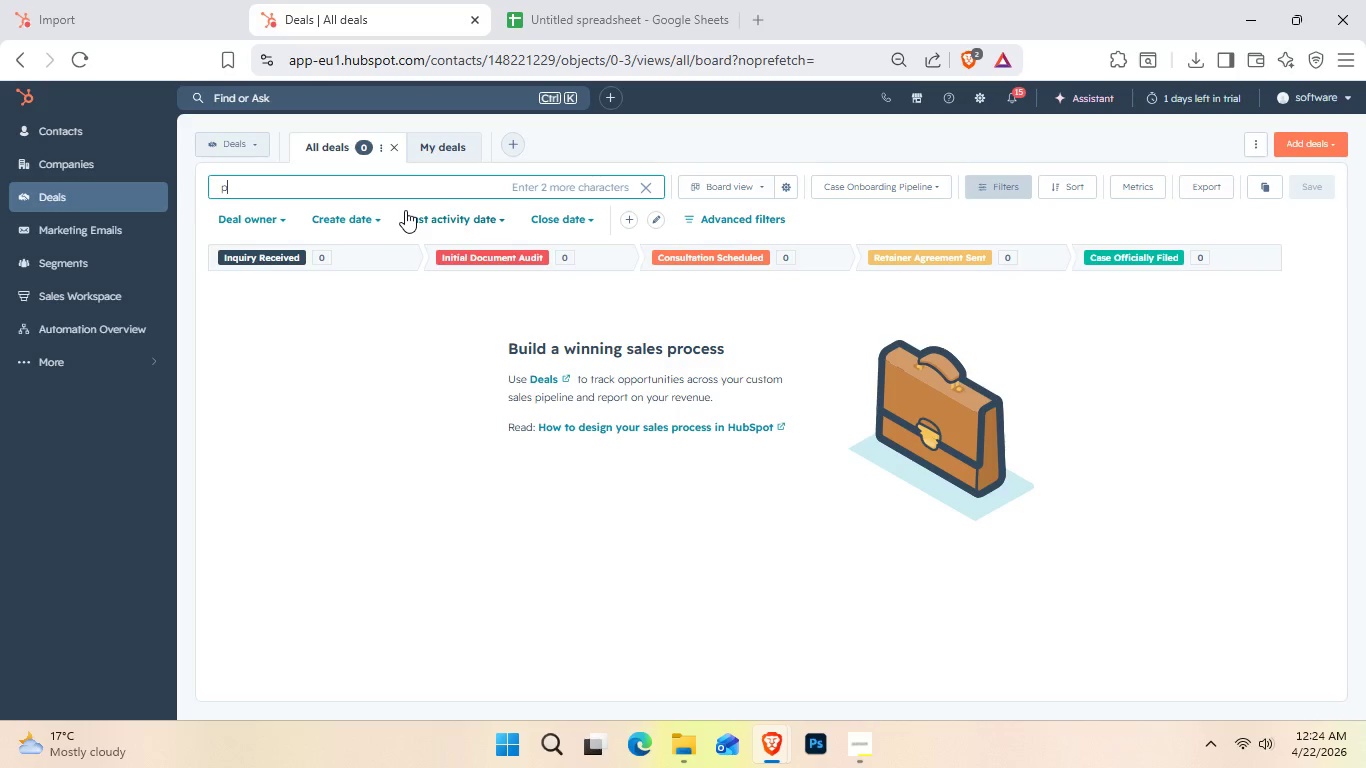 
left_click([575, 184])
 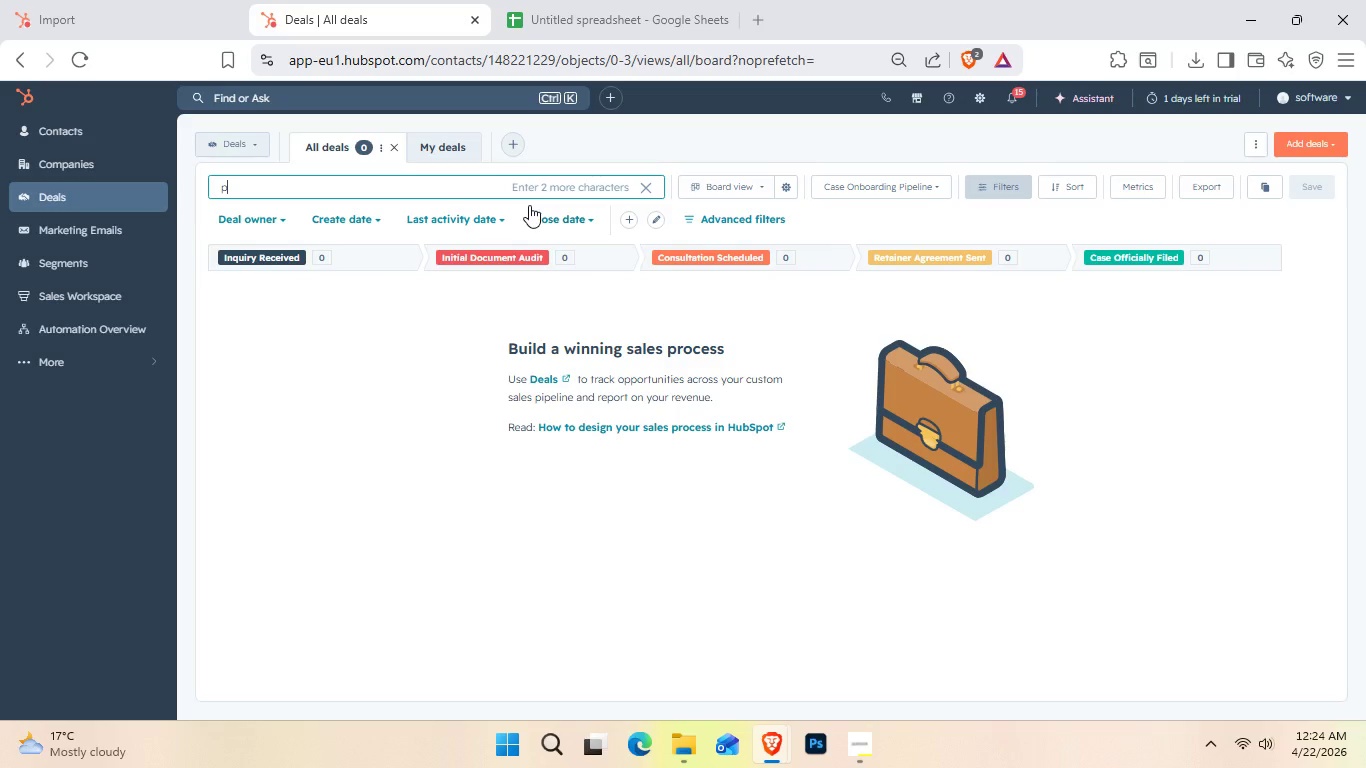 
key(NumpadEnter)
 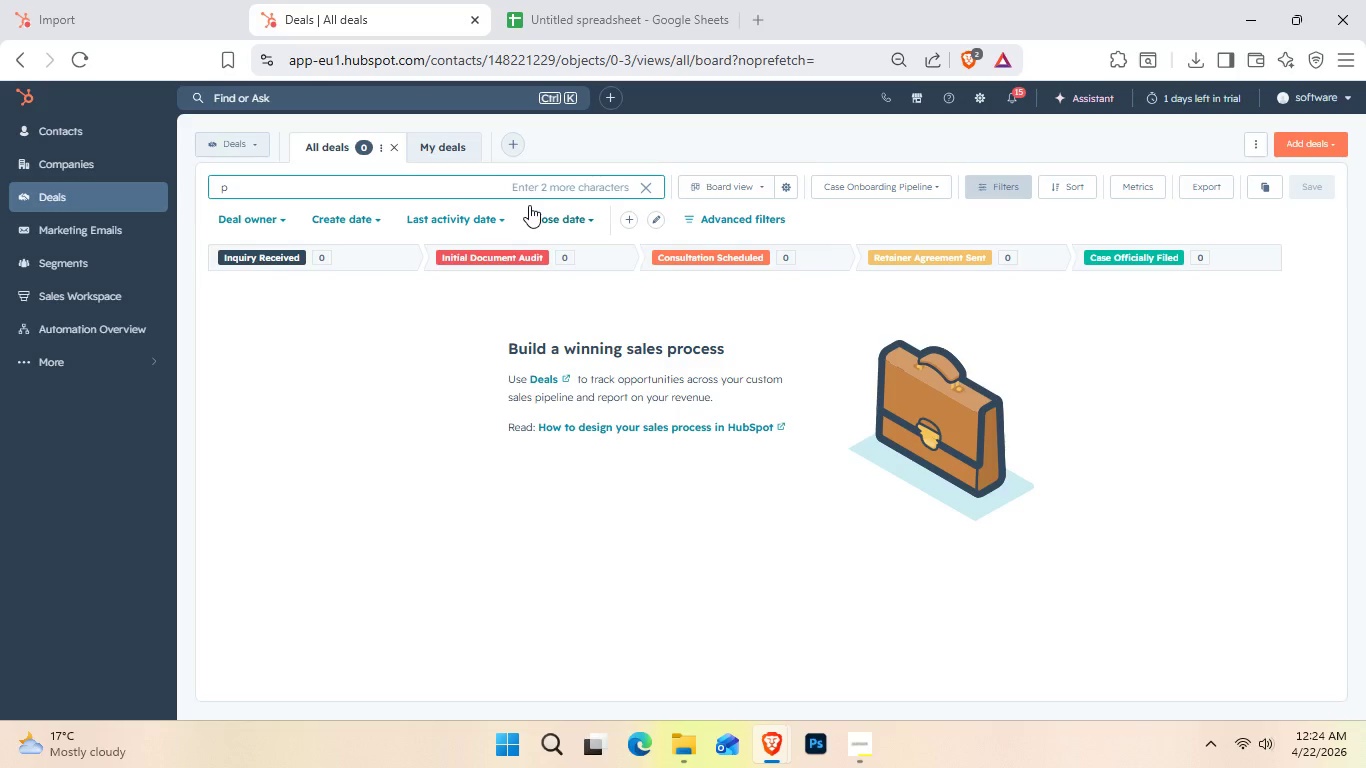 
key(Enter)
 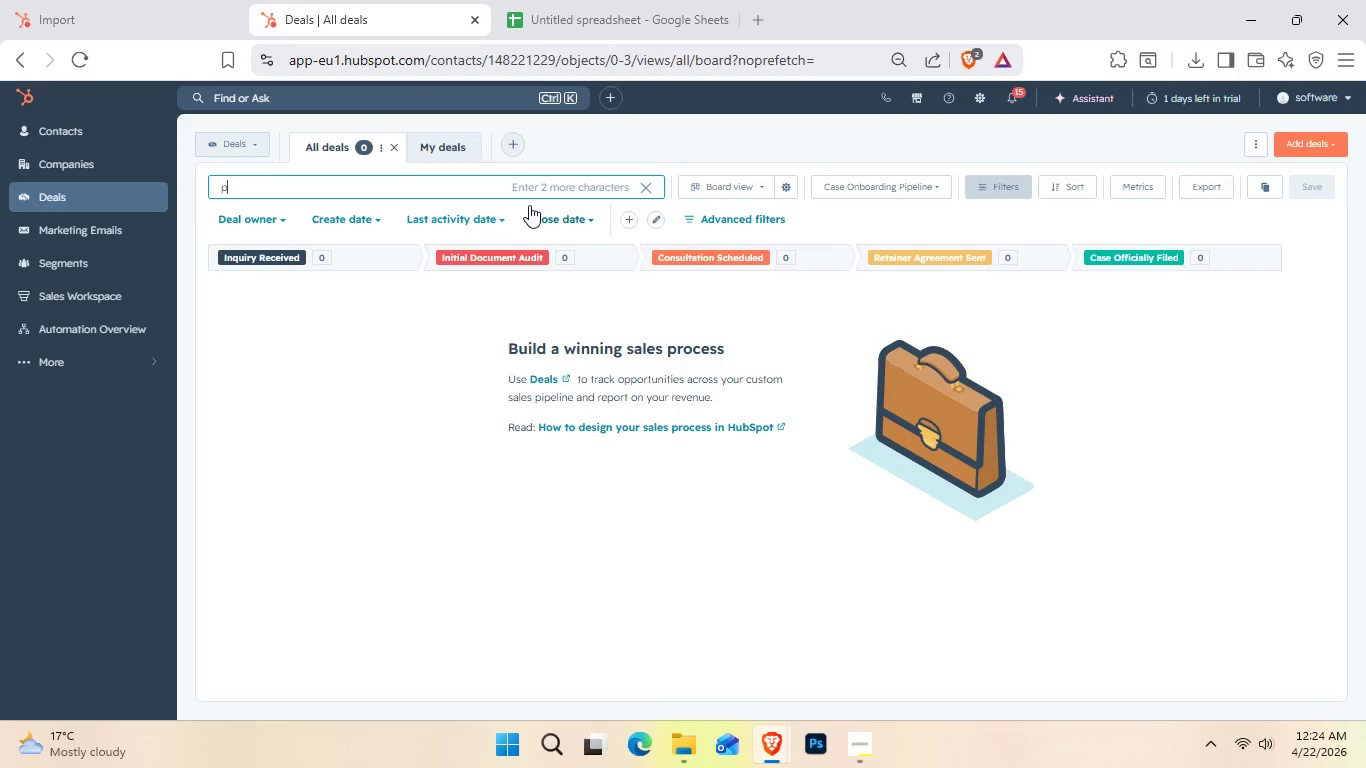 
scroll: coordinate [529, 205], scroll_direction: up, amount: 1.0
 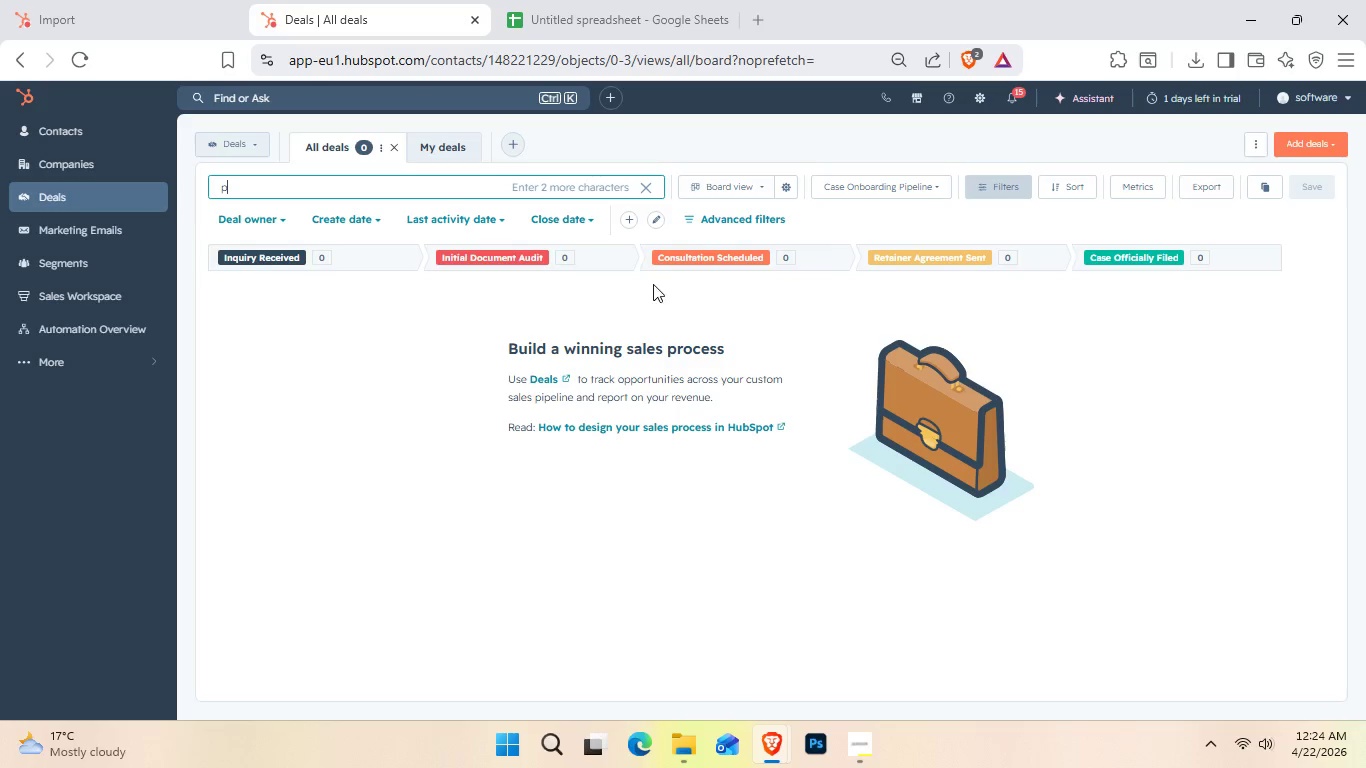 
scroll: coordinate [650, 342], scroll_direction: none, amount: 0.0
 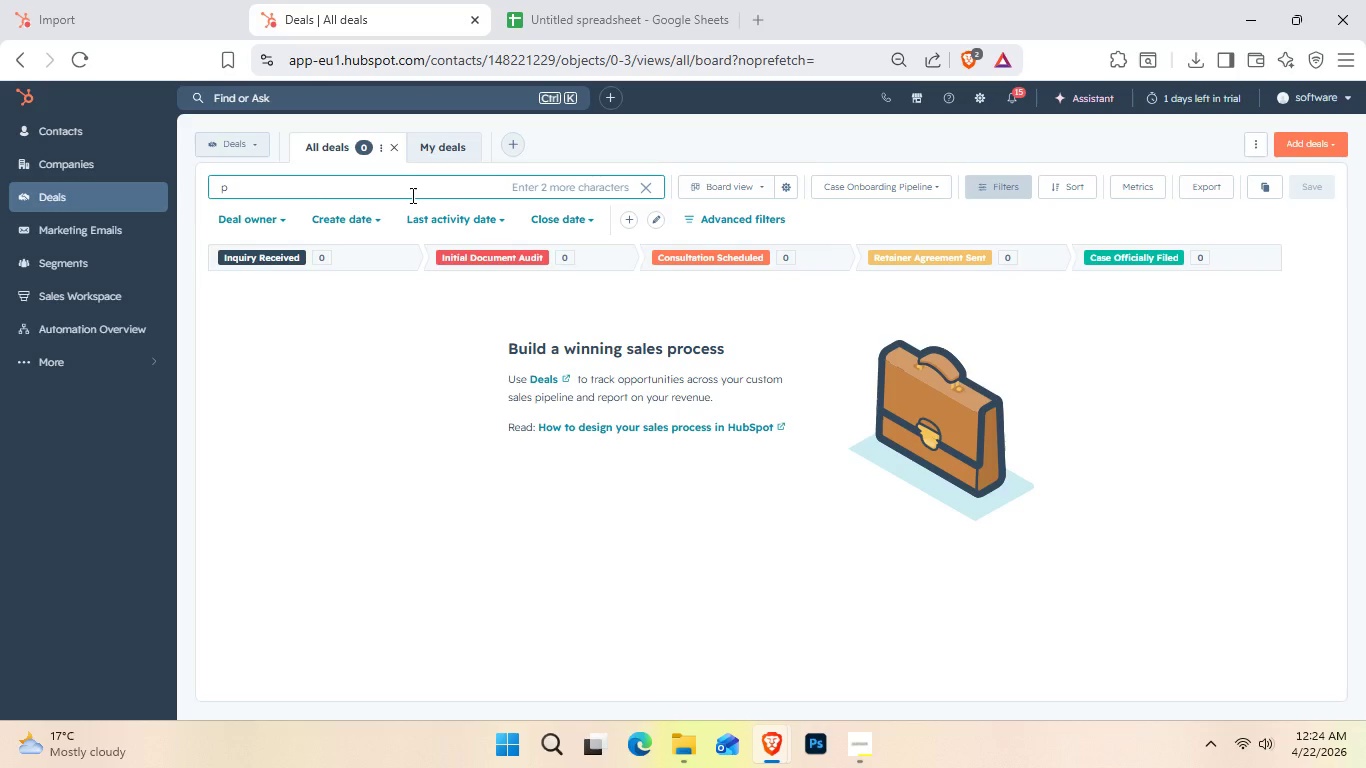 
left_click([257, 146])
 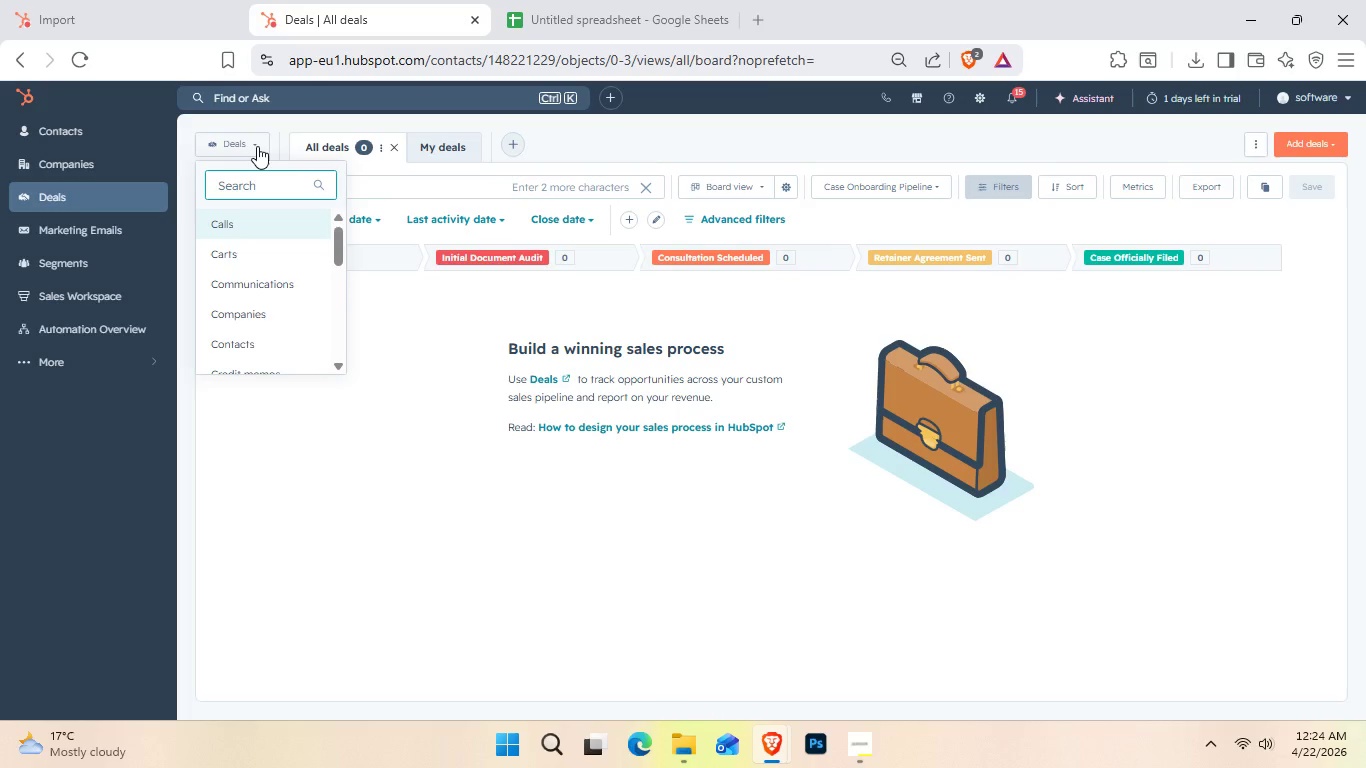 
left_click([257, 146])
 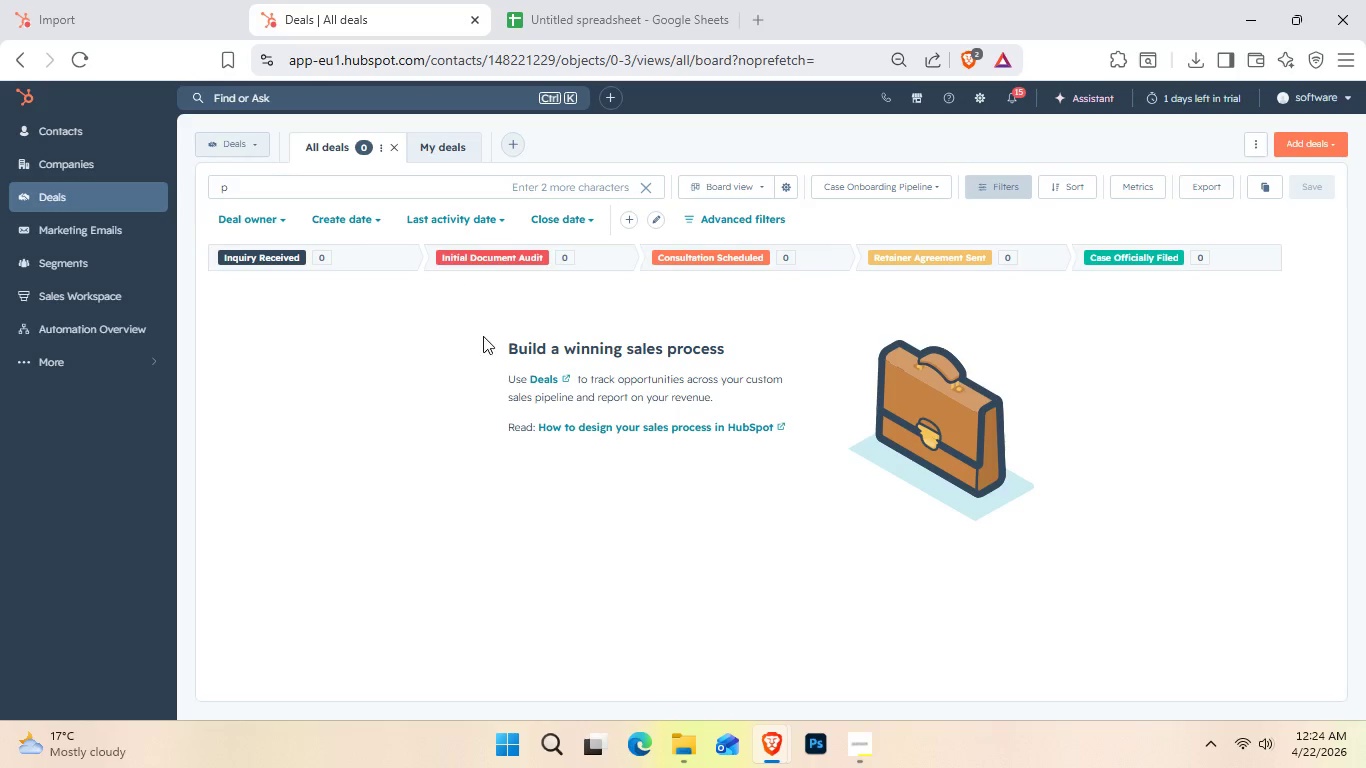 
left_click([485, 340])
 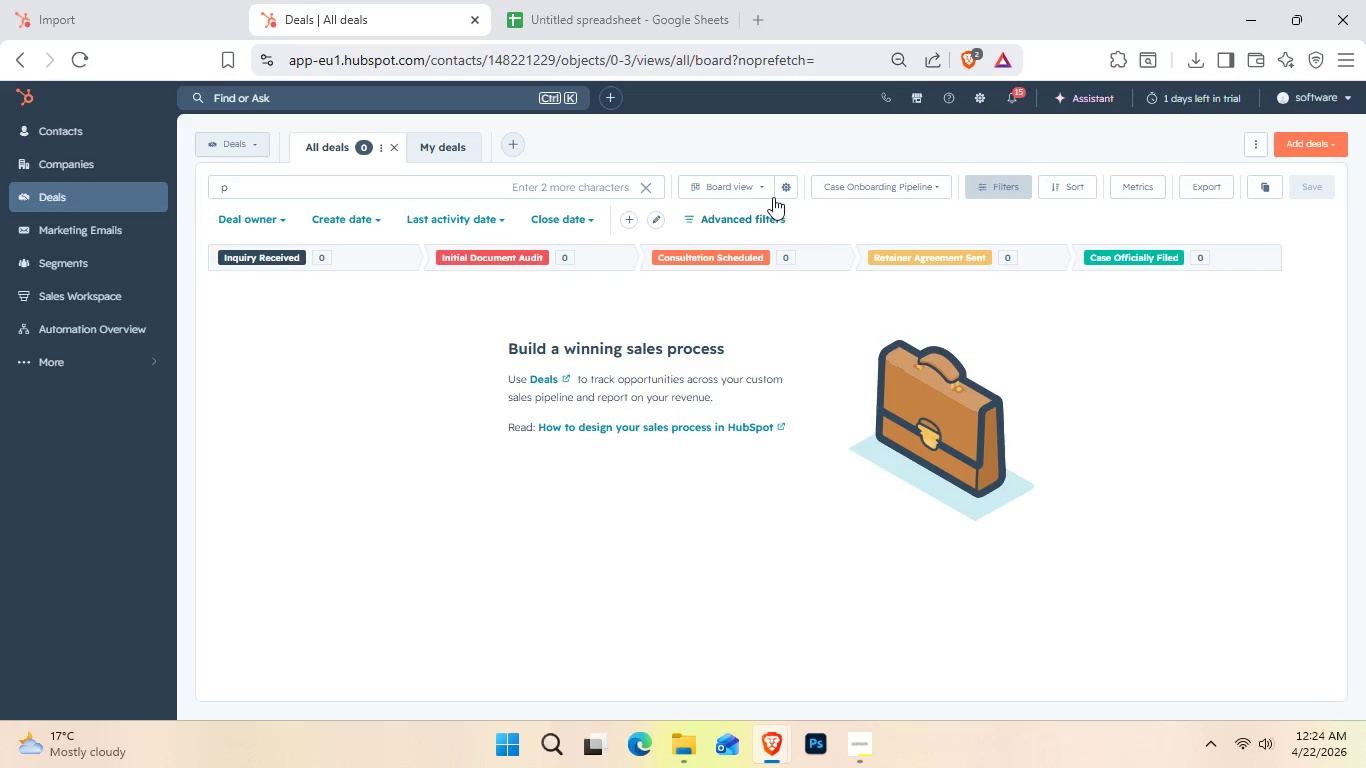 
wait(7.94)
 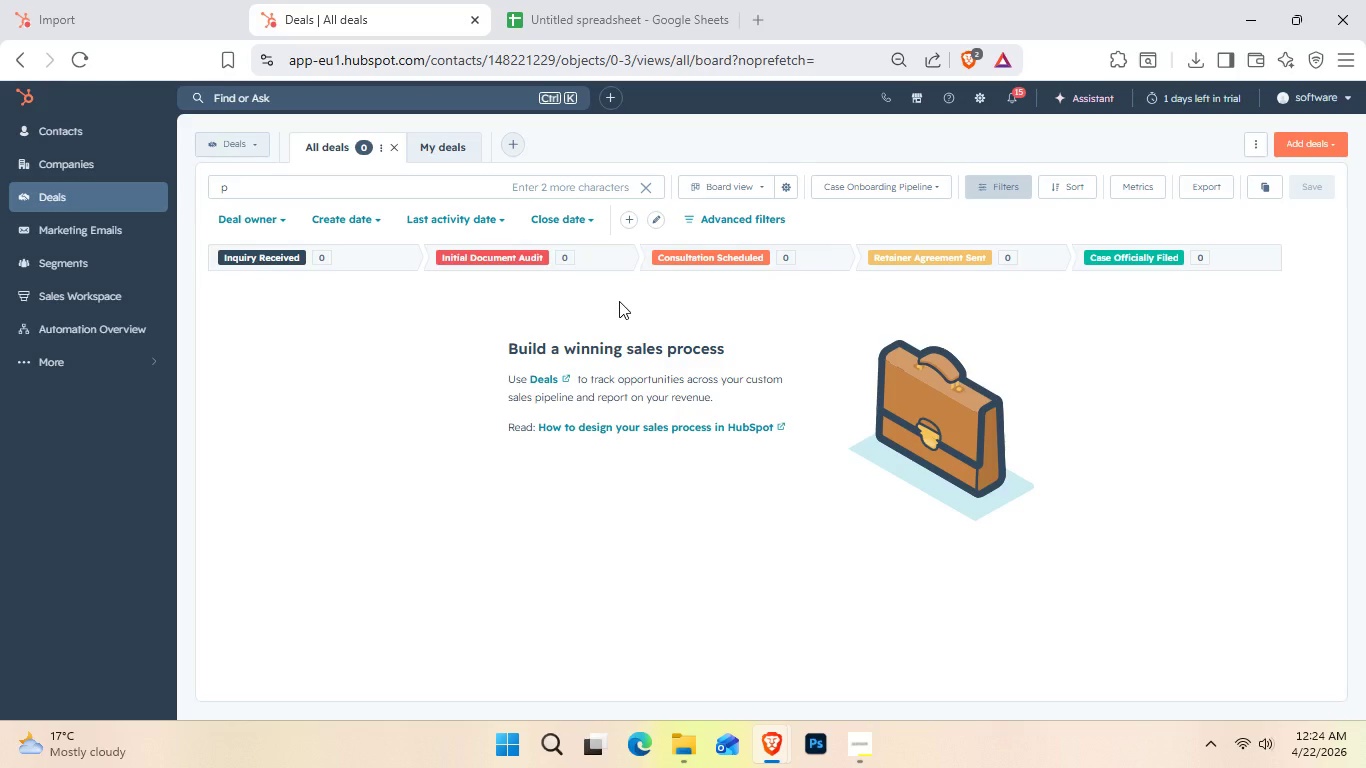 
left_click([645, 183])
 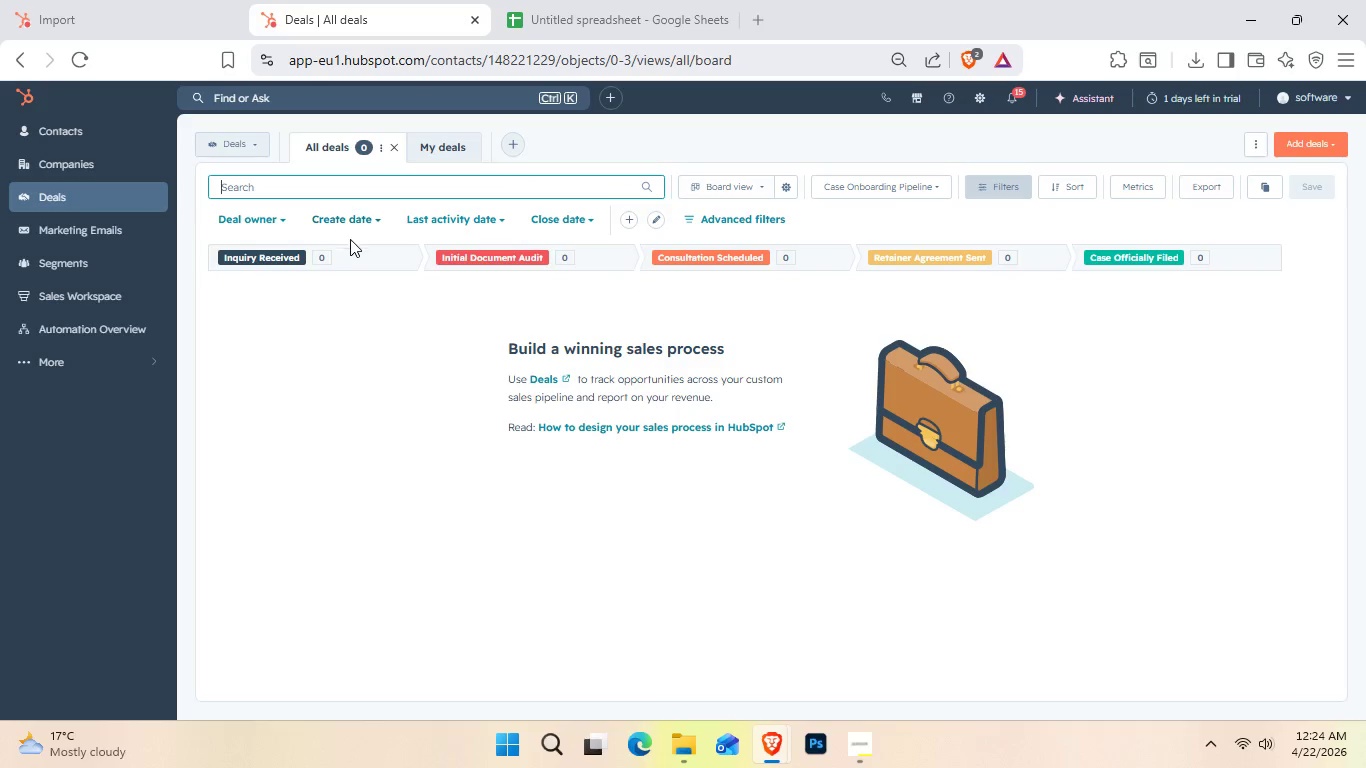 
left_click([440, 146])
 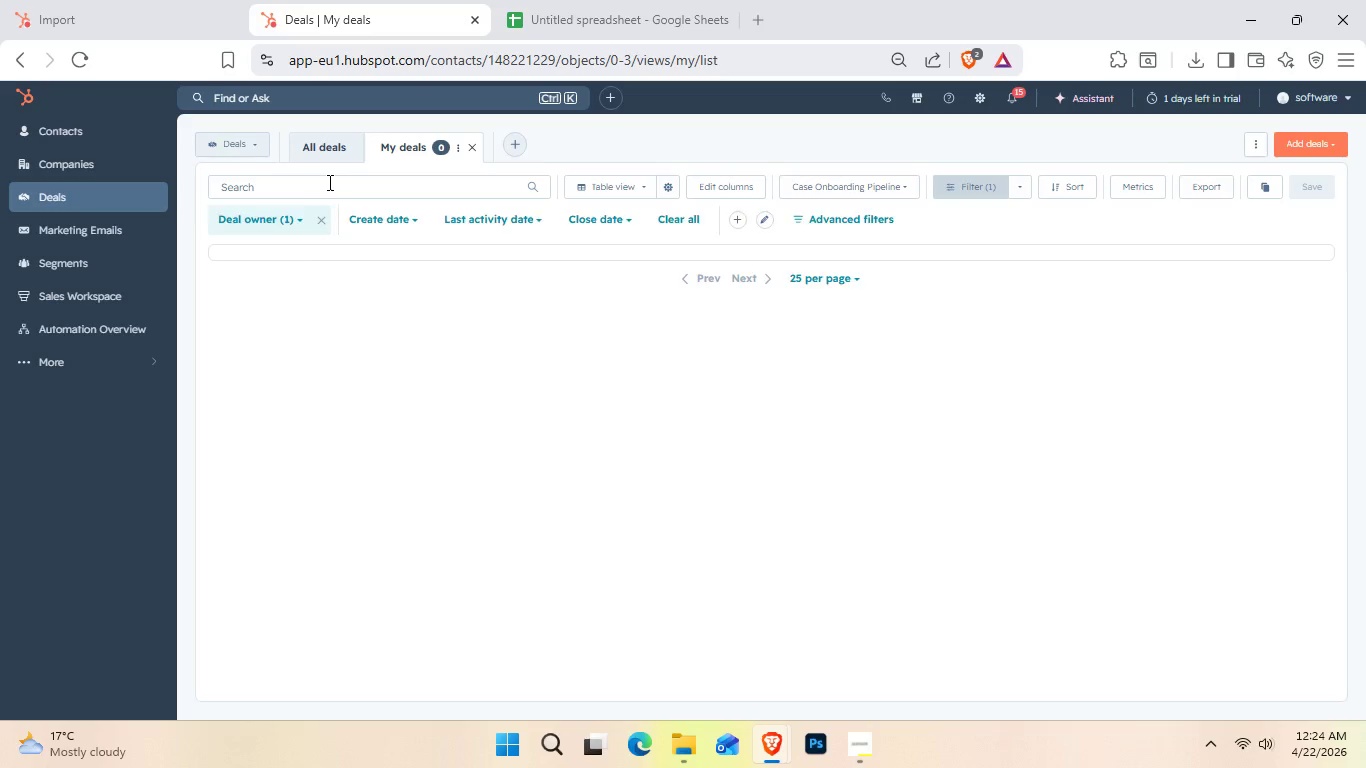 
left_click([315, 157])
 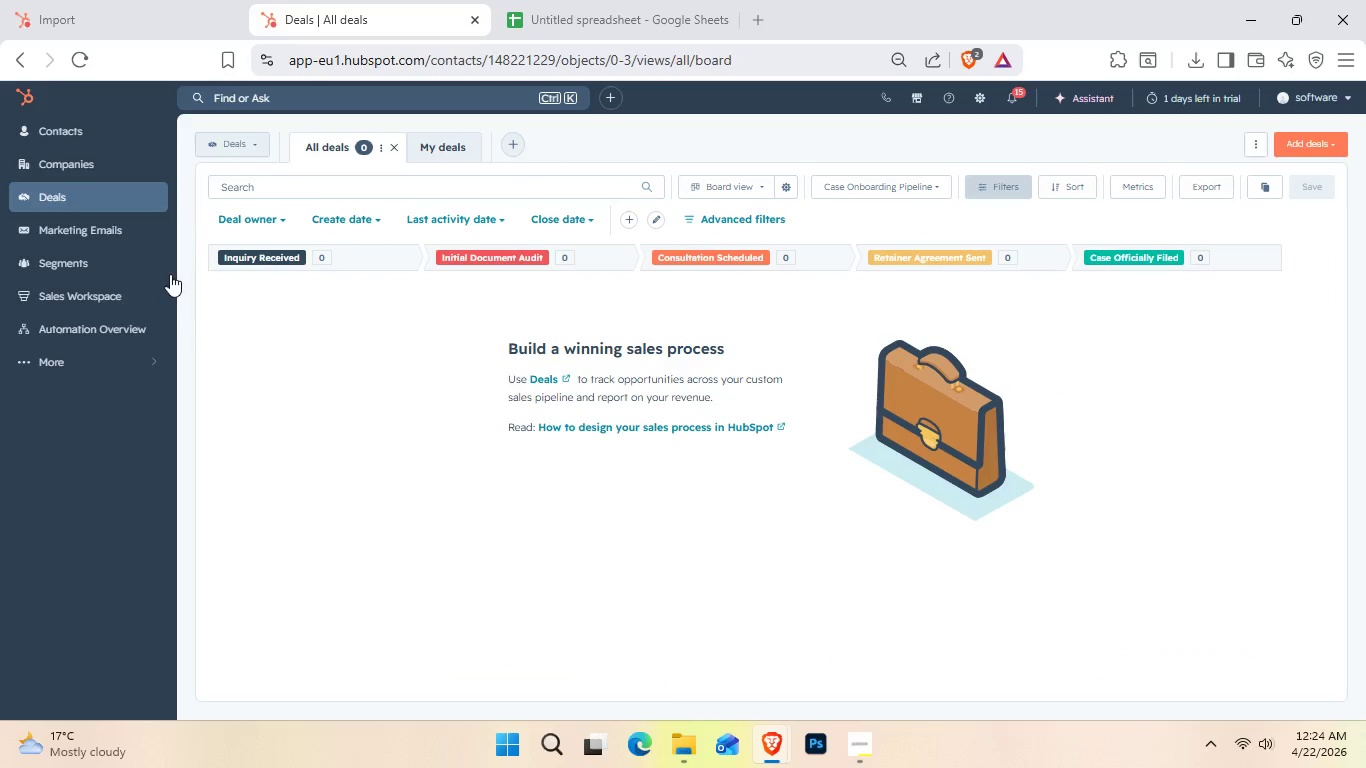 
left_click([123, 366])
 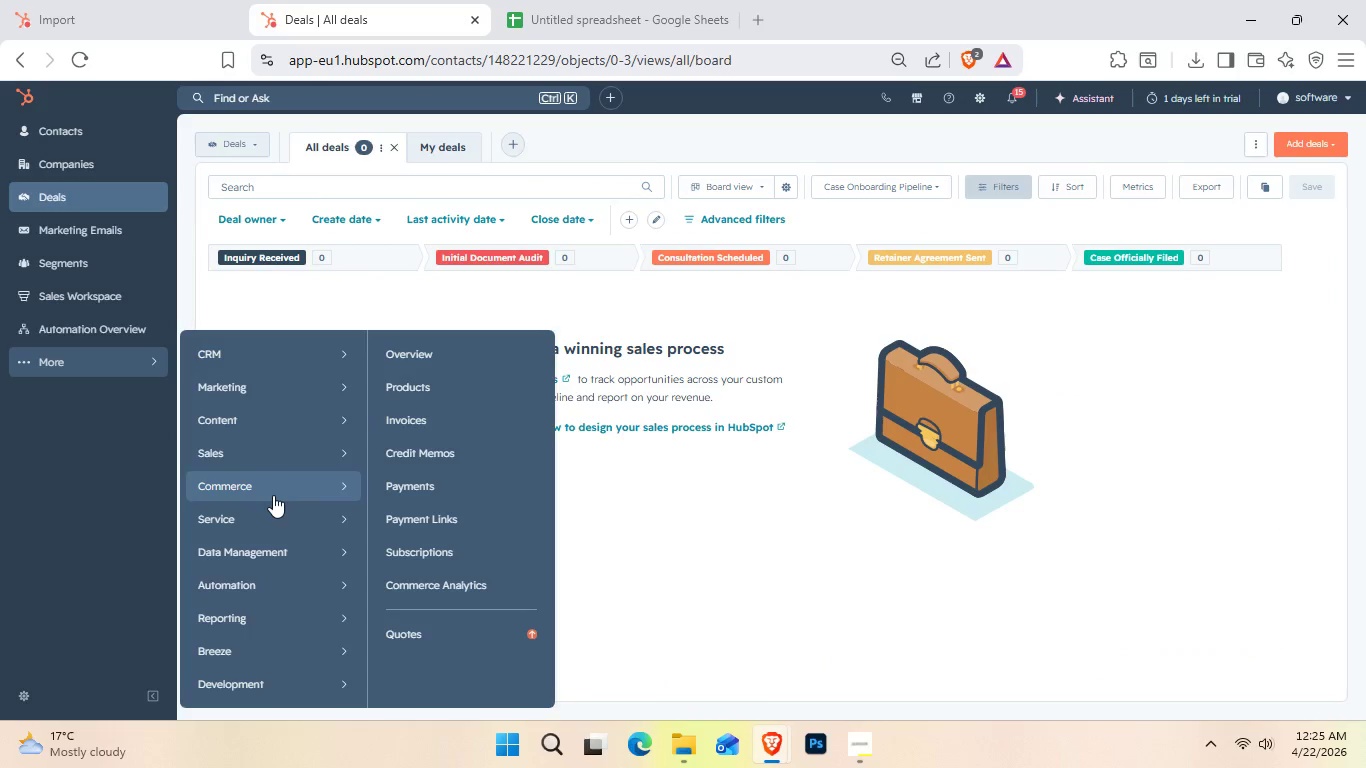 
mouse_move([299, 538])
 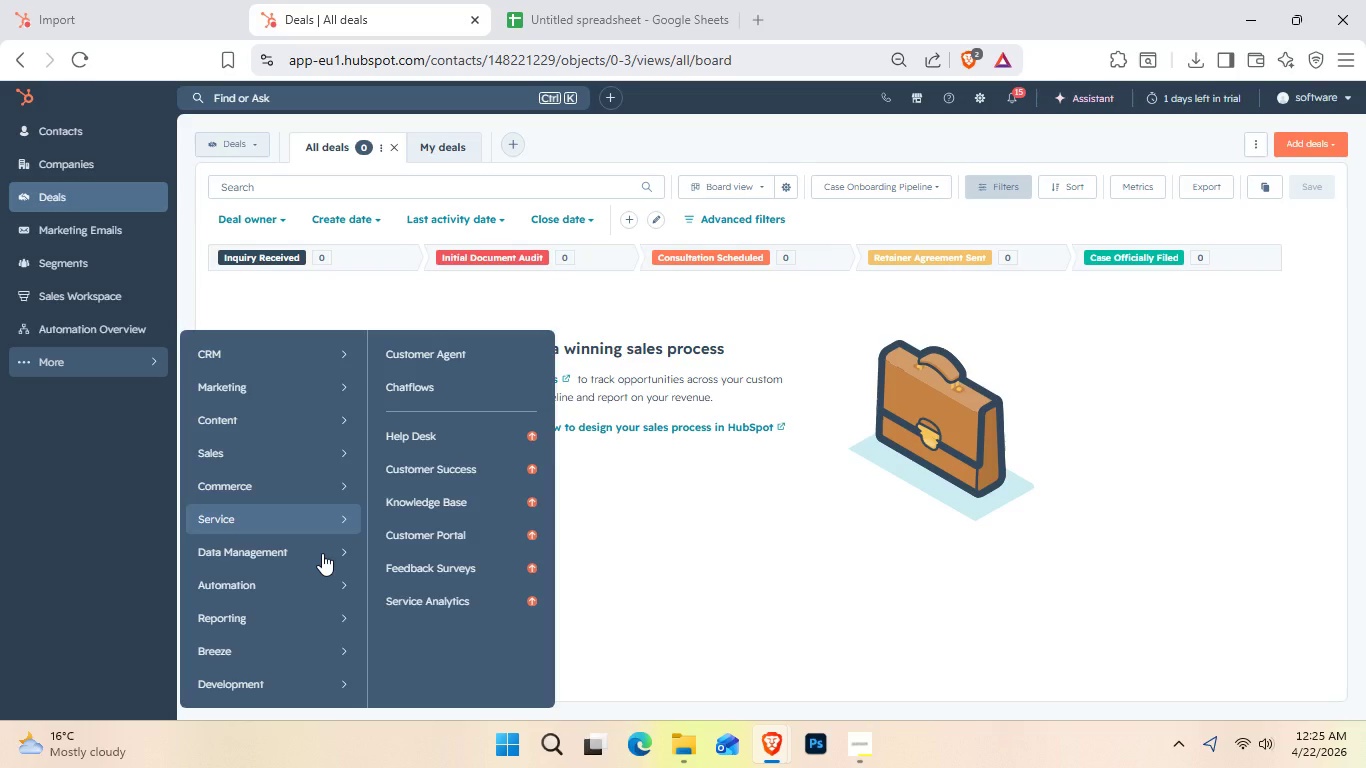 
wait(39.08)
 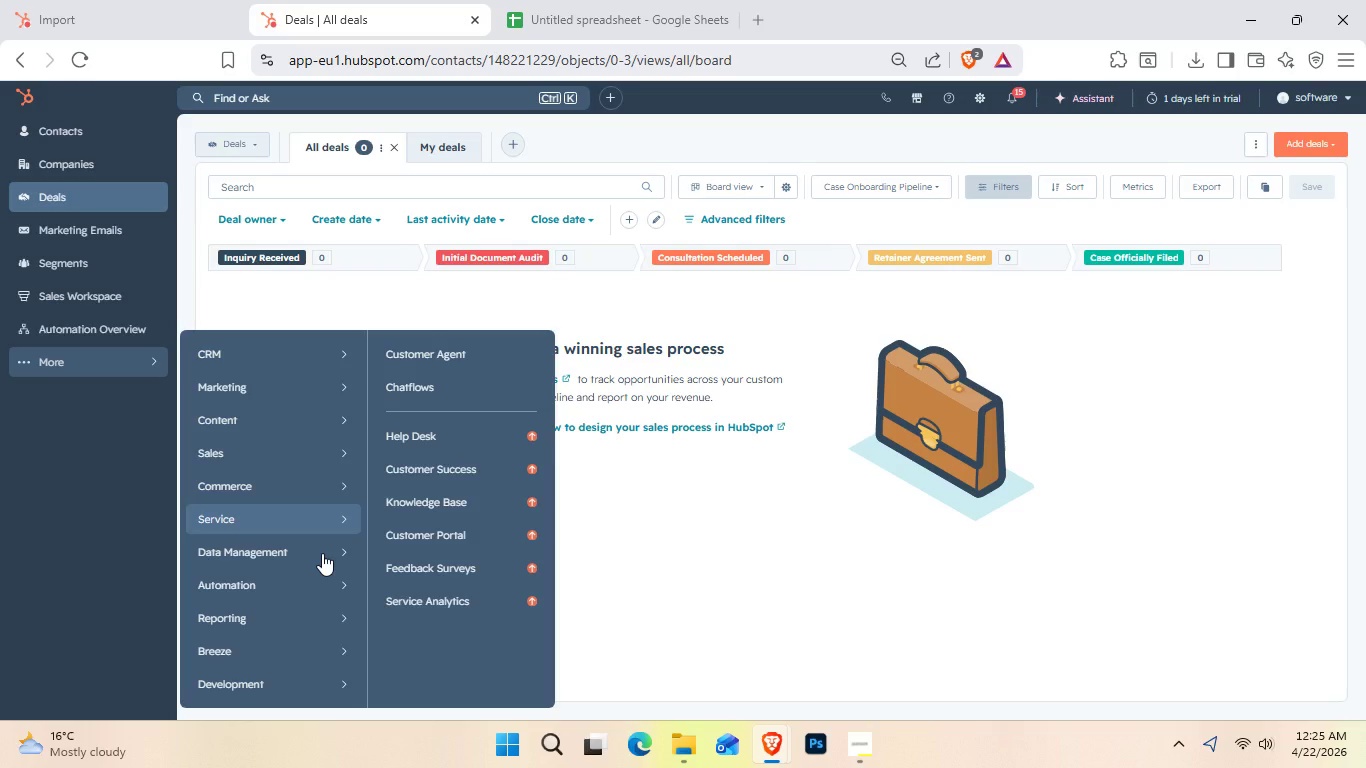 
left_click([979, 101])
 